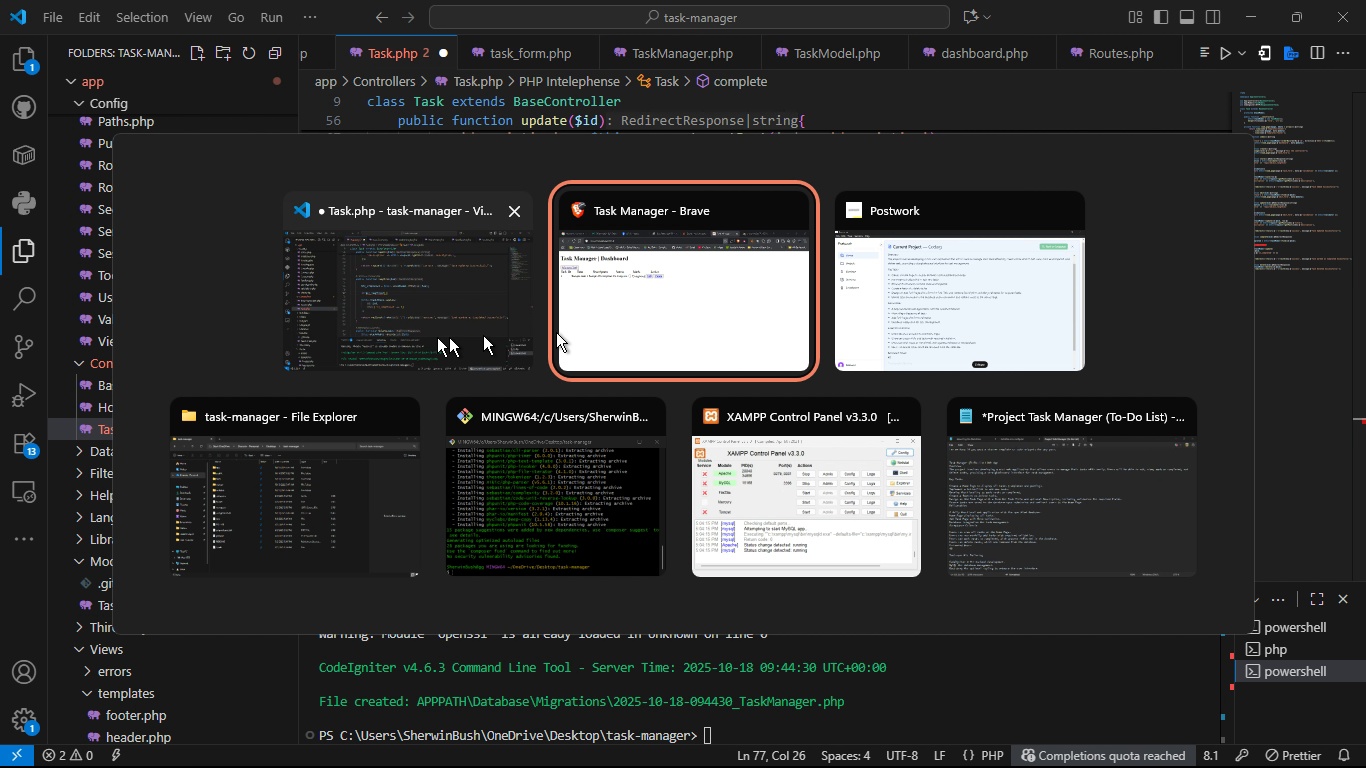 
left_click([414, 333])
 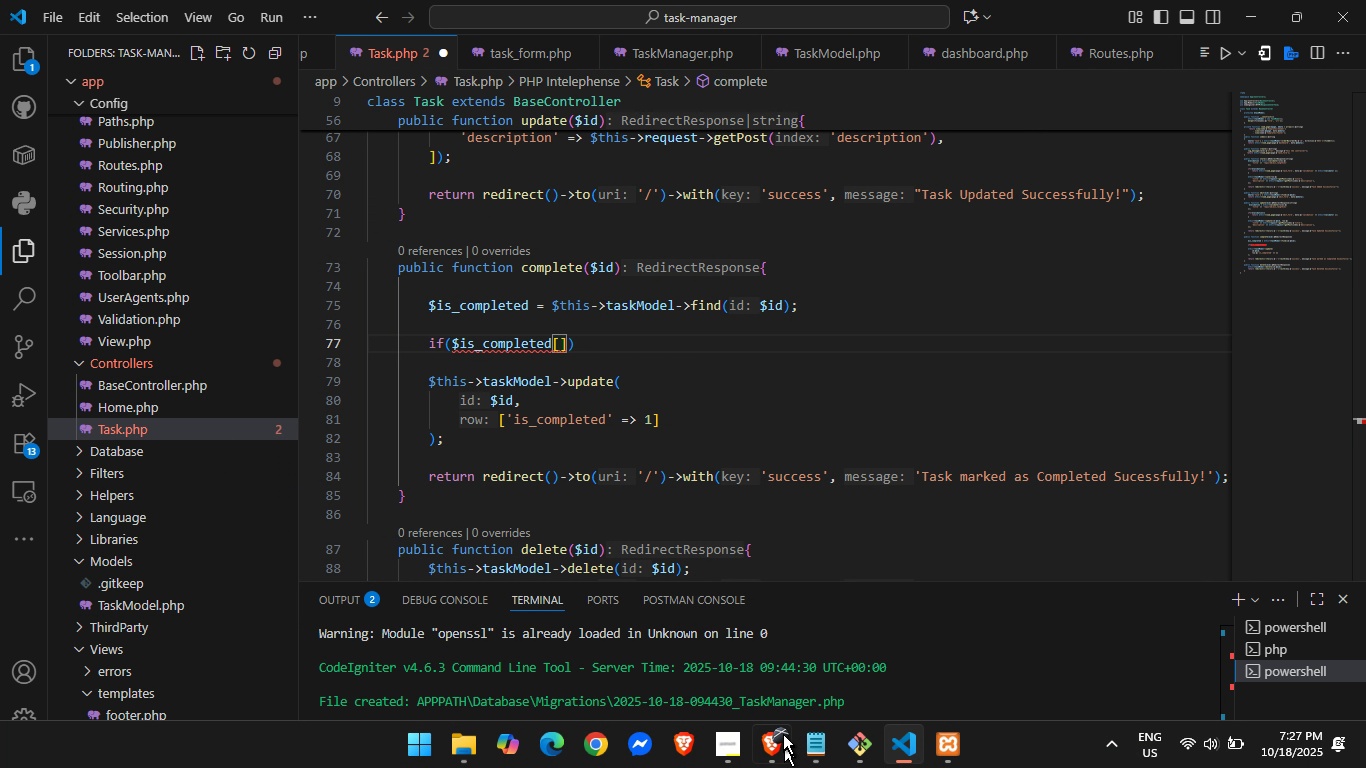 
wait(8.71)
 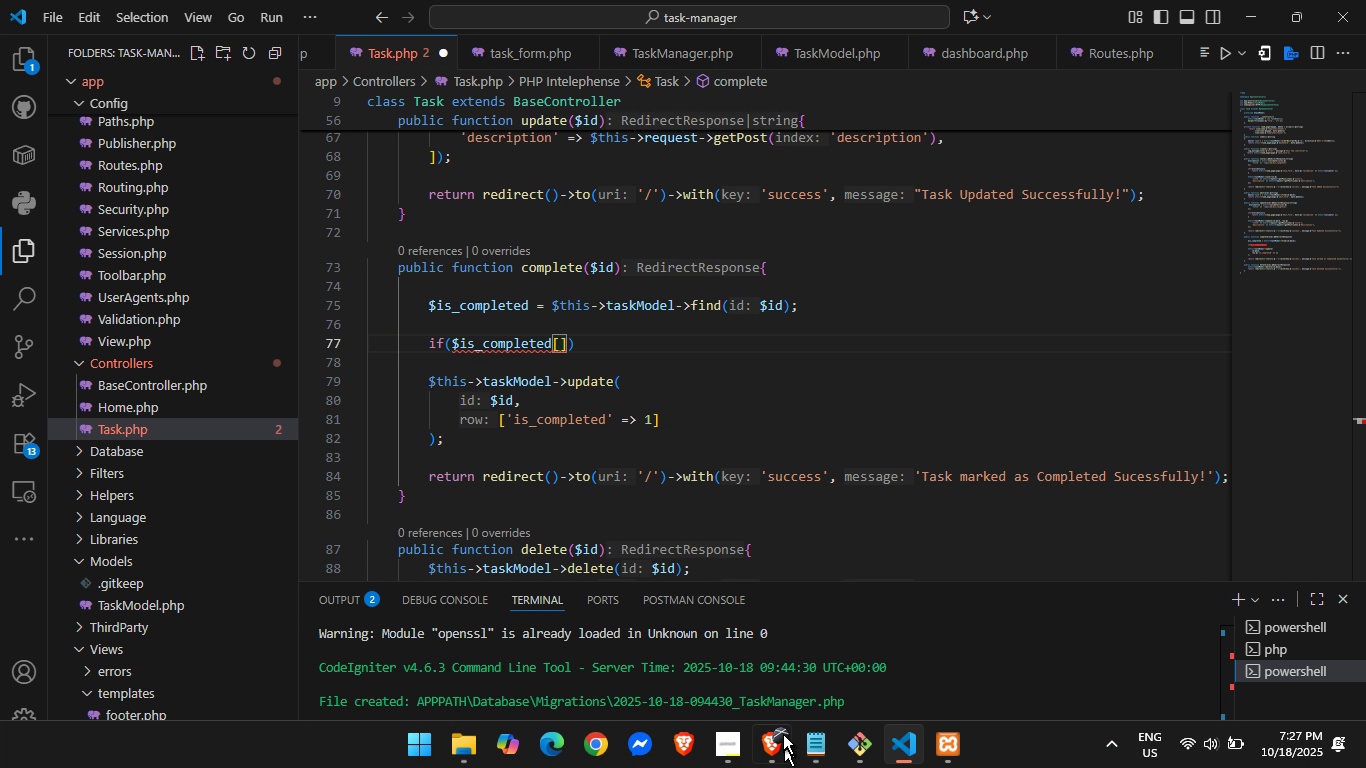 
left_click([781, 752])
 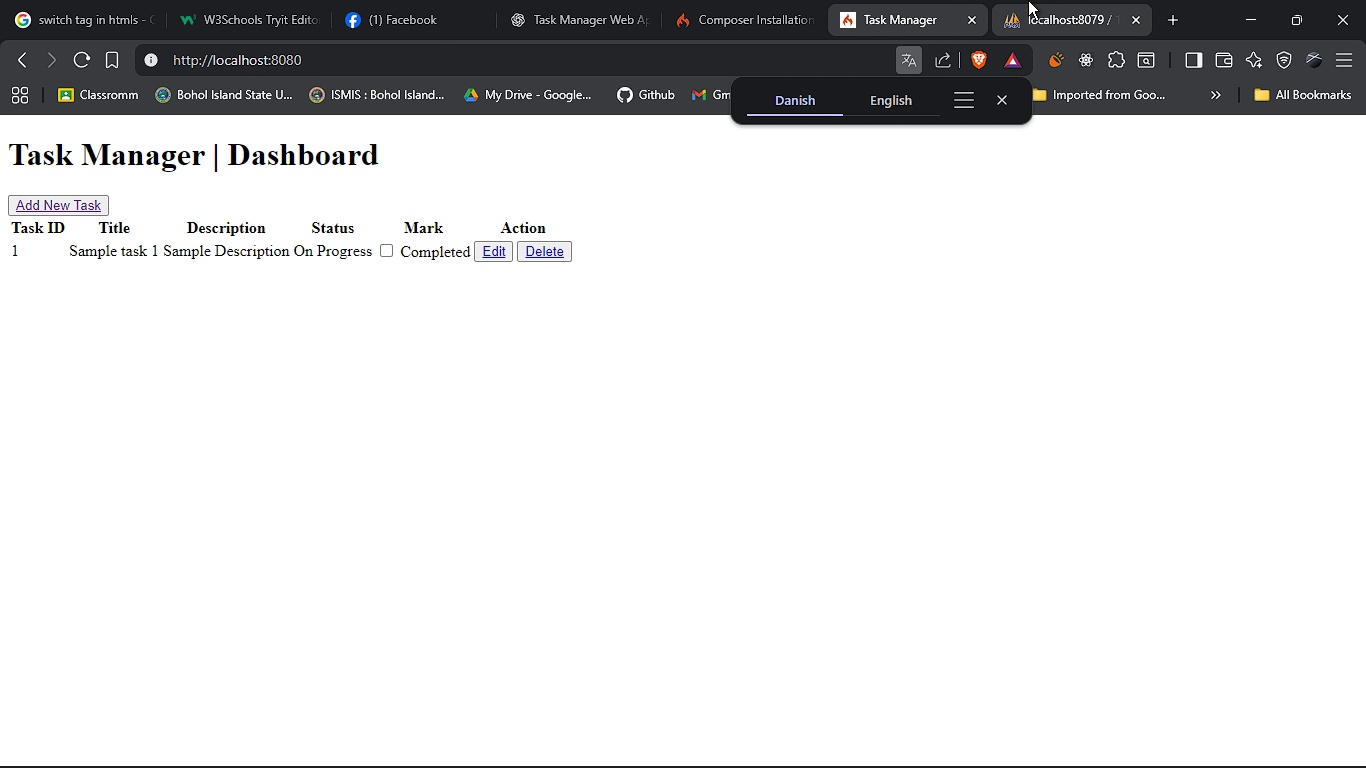 
left_click([1028, 0])
 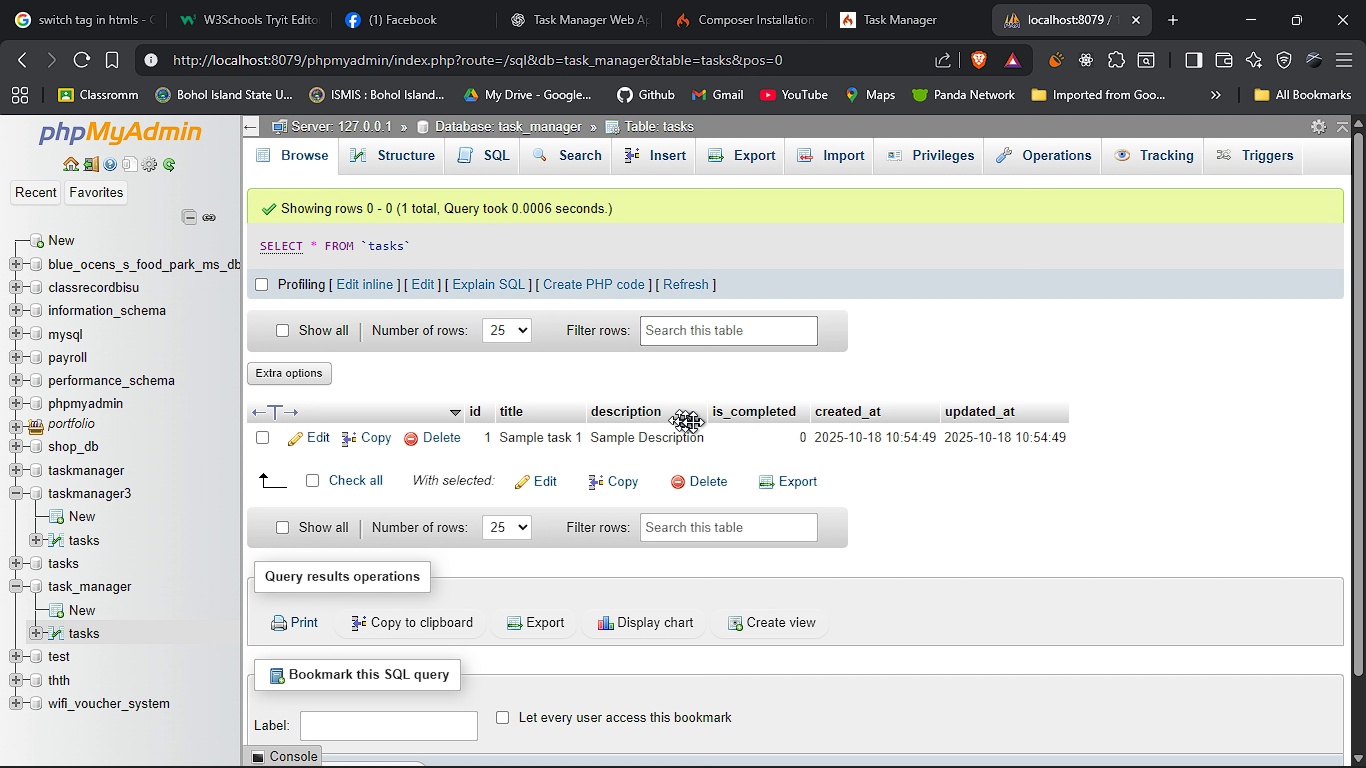 
key(Alt+AltLeft)
 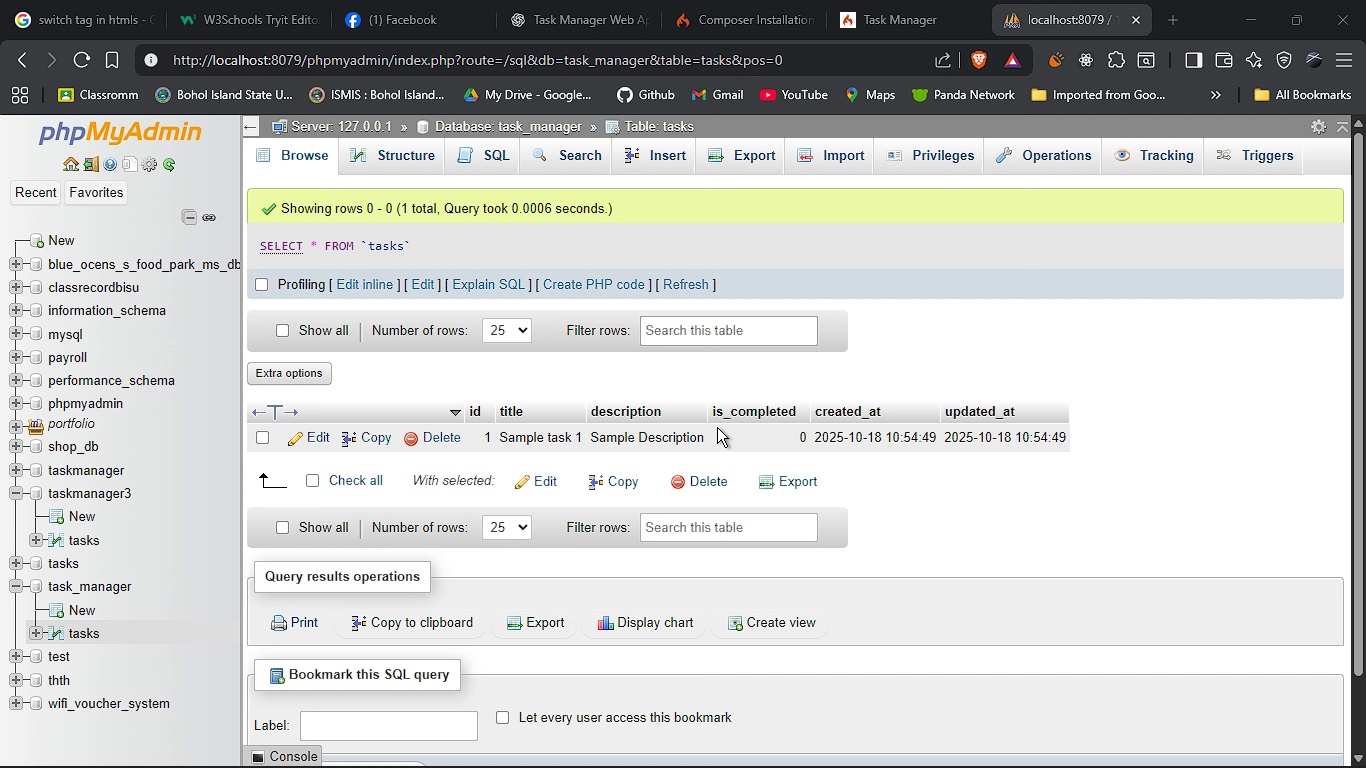 
key(Tab)
type(')
key(Backspace)
type('is_complete)
key(Backspace)
type(ed)
 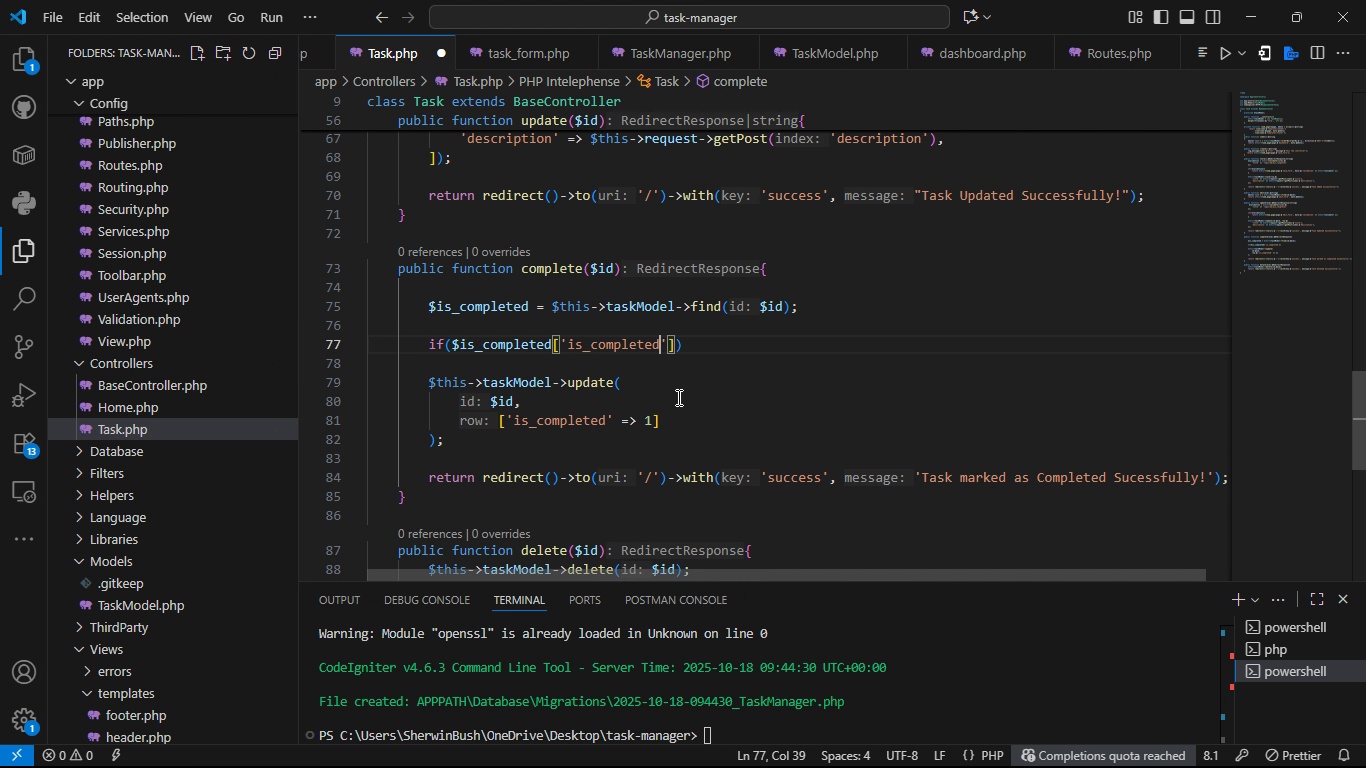 
key(ArrowRight)
 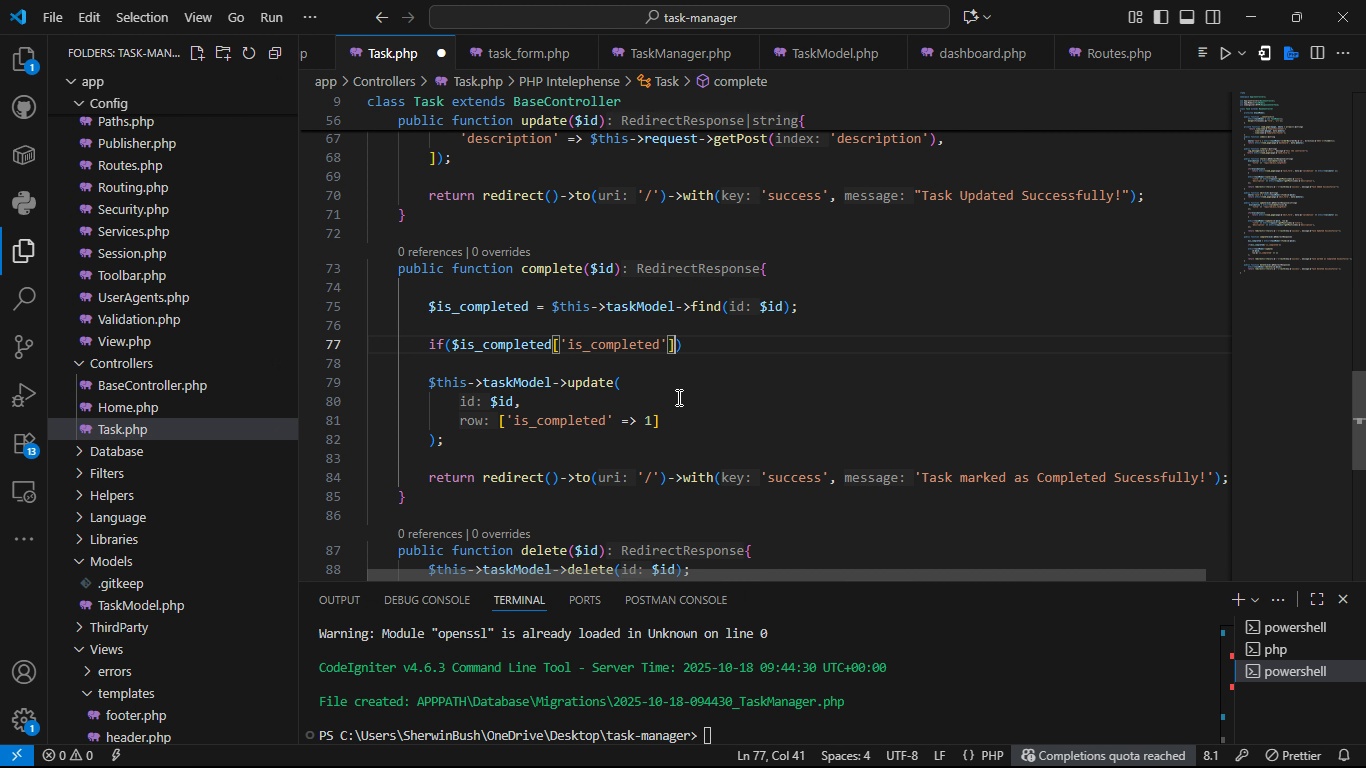 
key(ArrowRight)
 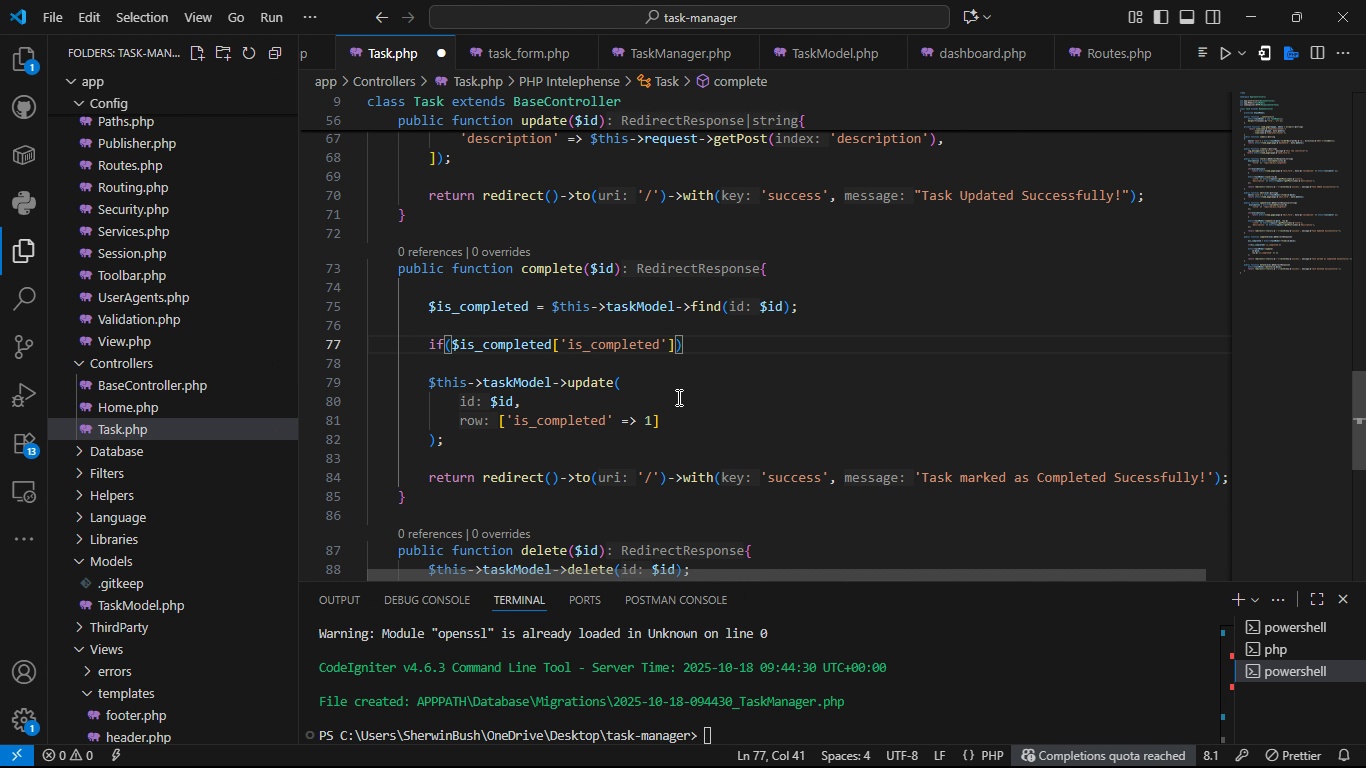 
key(Space)
 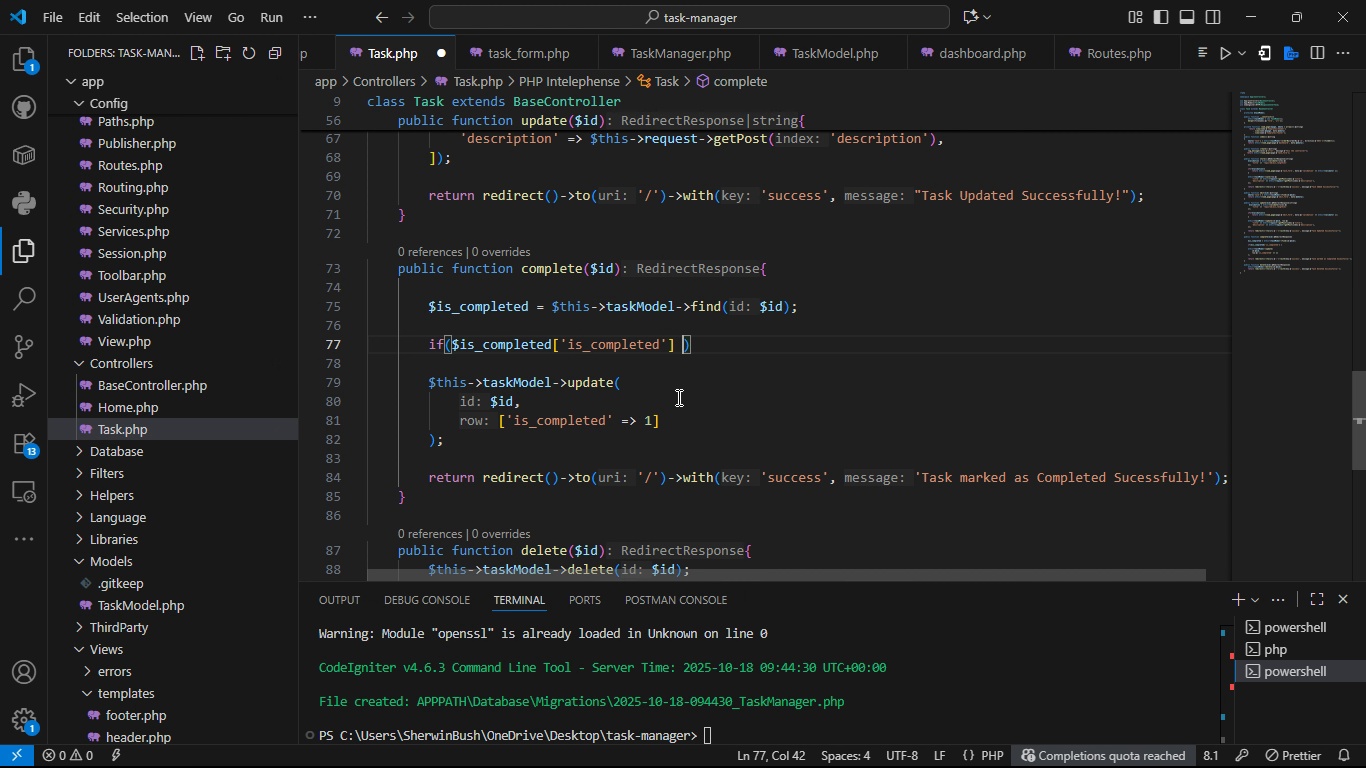 
key(Equal)
 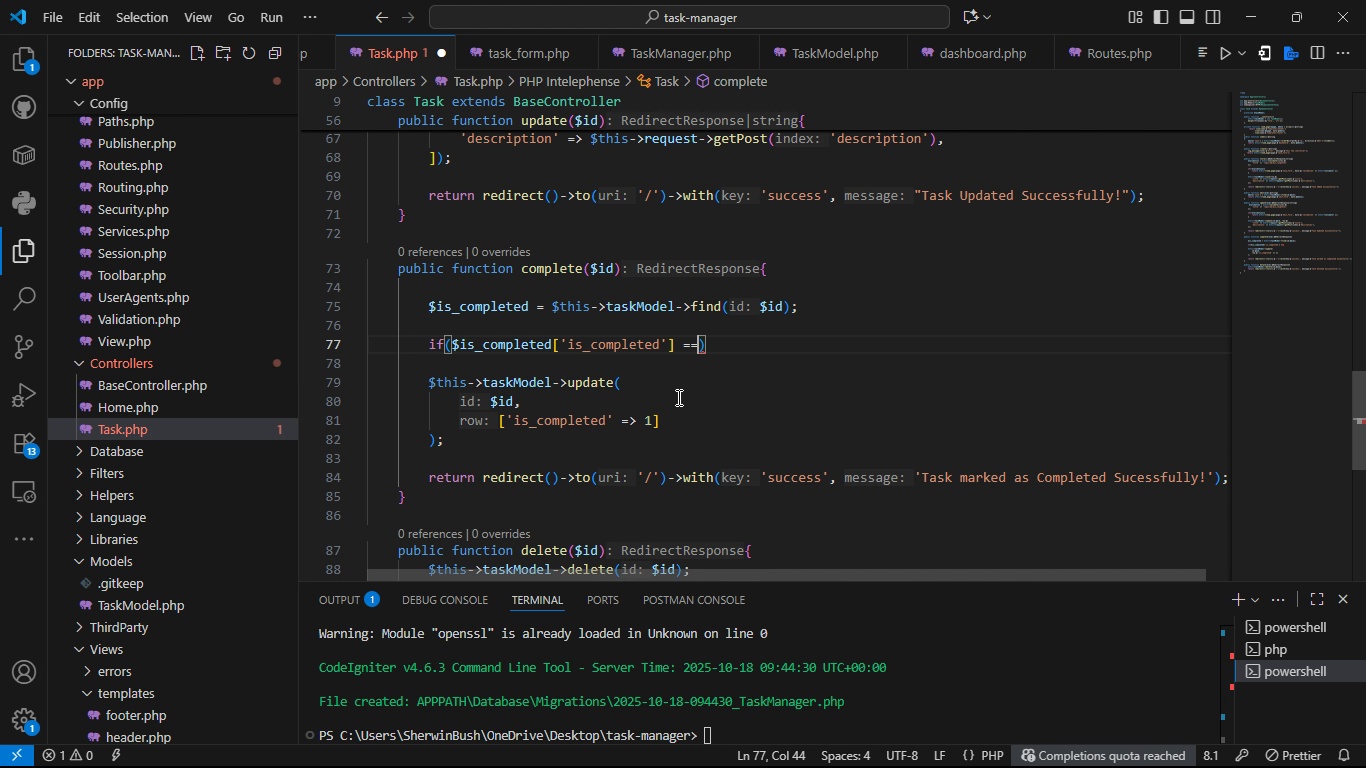 
key(Equal)
 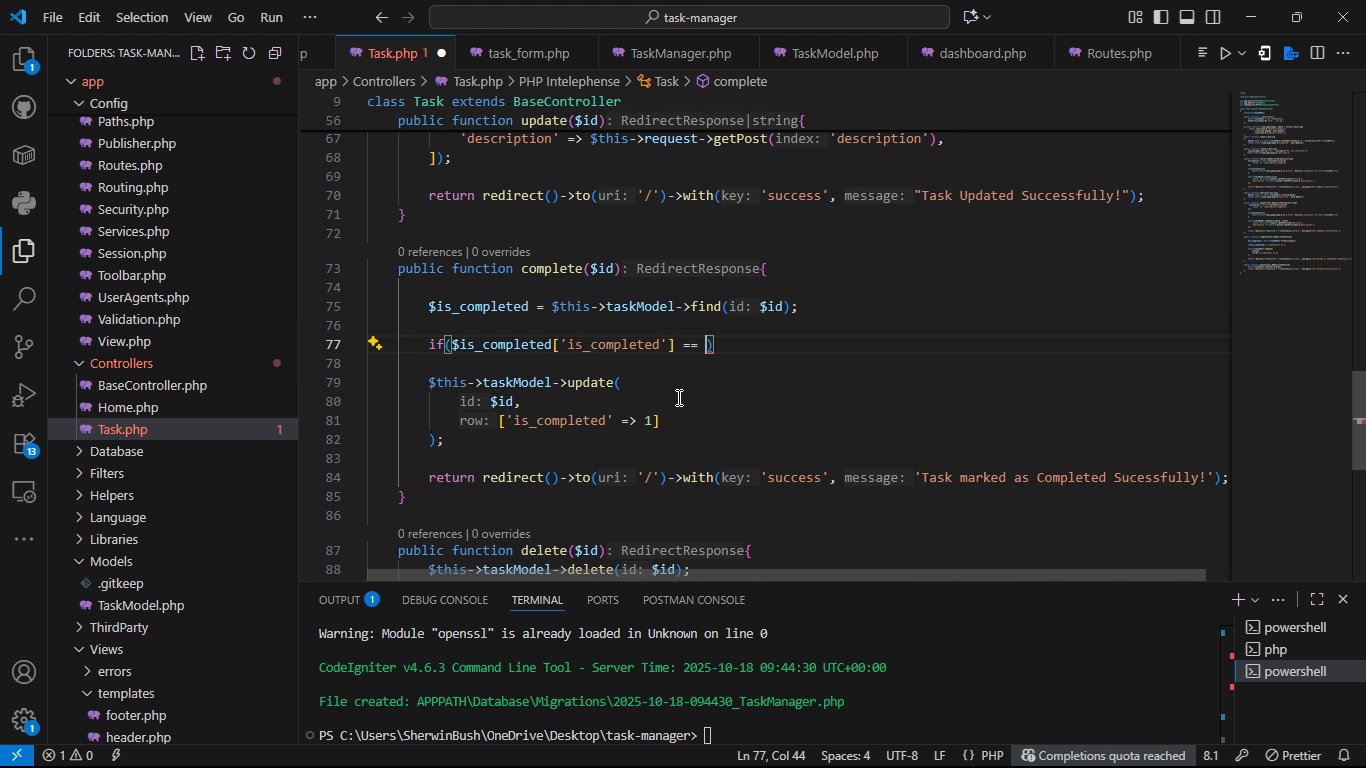 
key(Space)
 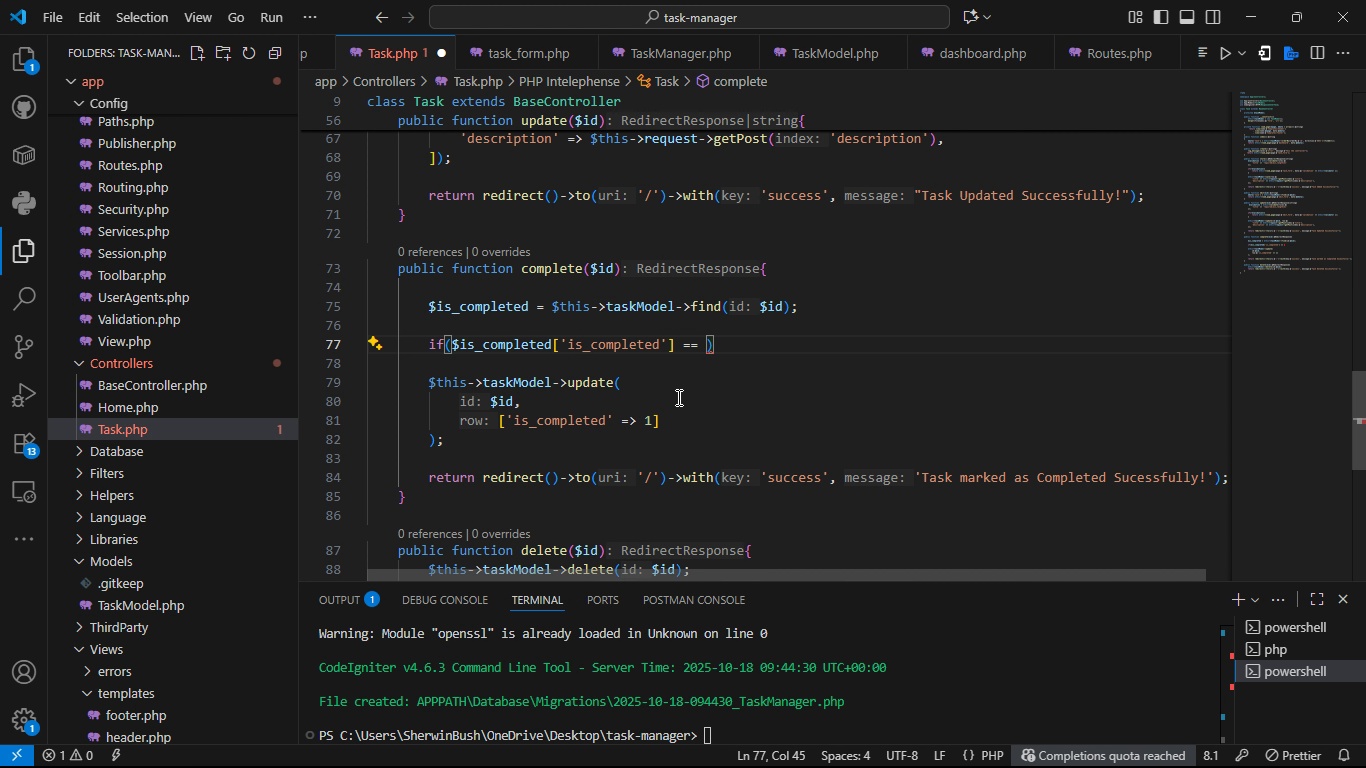 
key(1)
 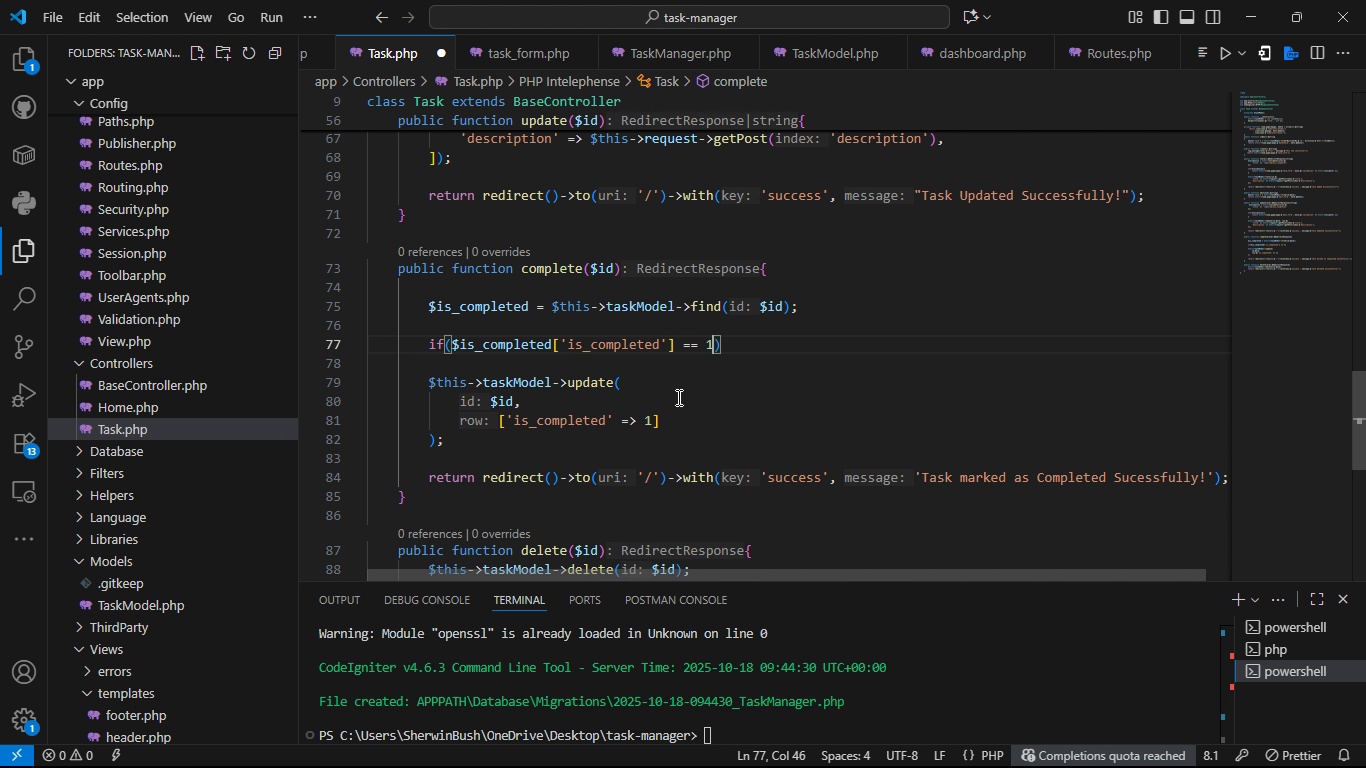 
key(Backspace)
 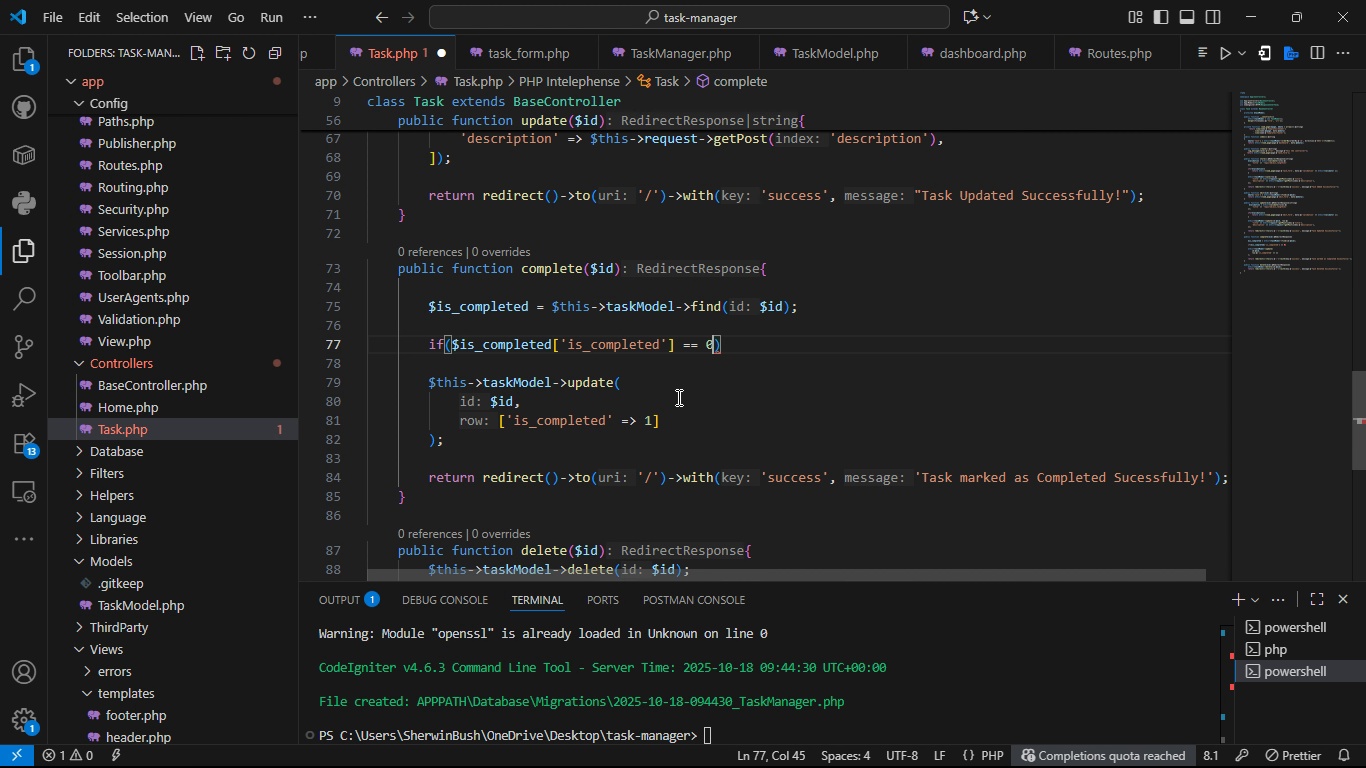 
key(0)
 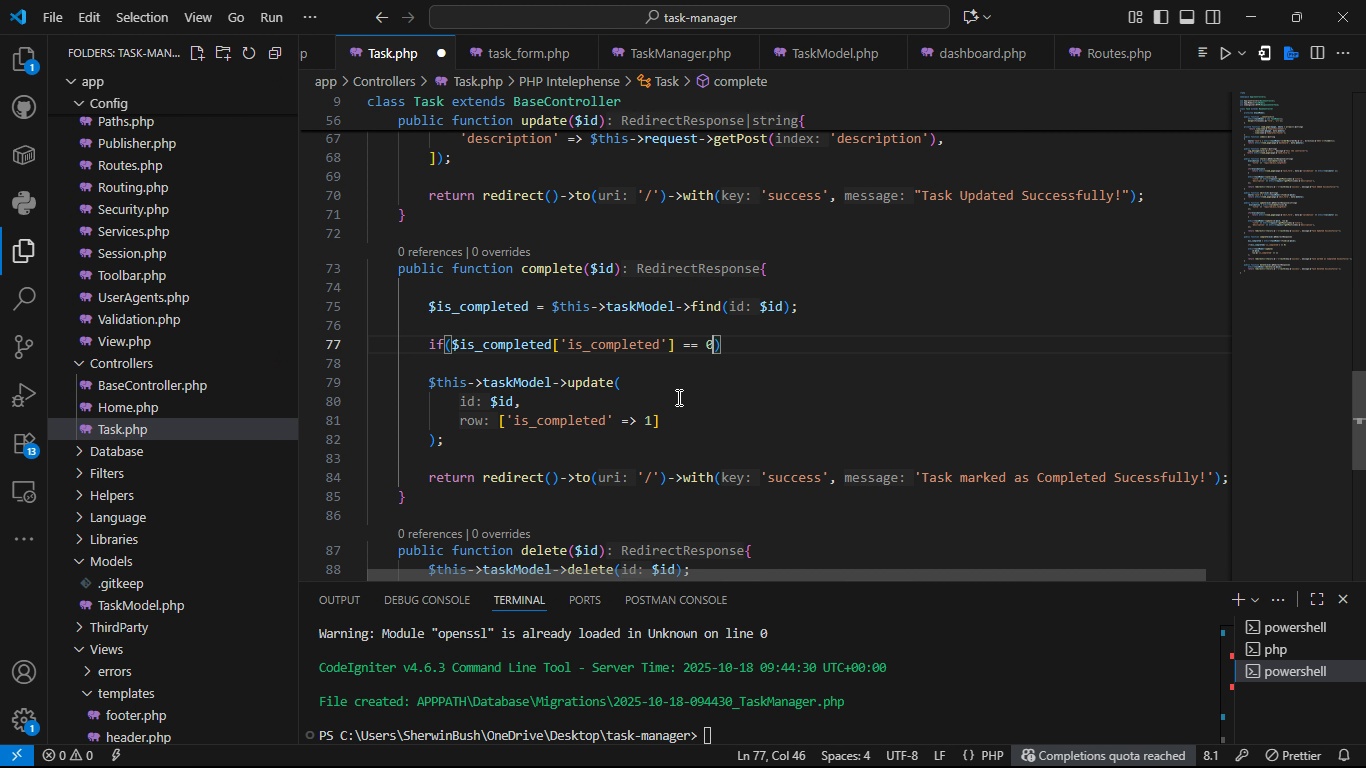 
key(ArrowRight)
 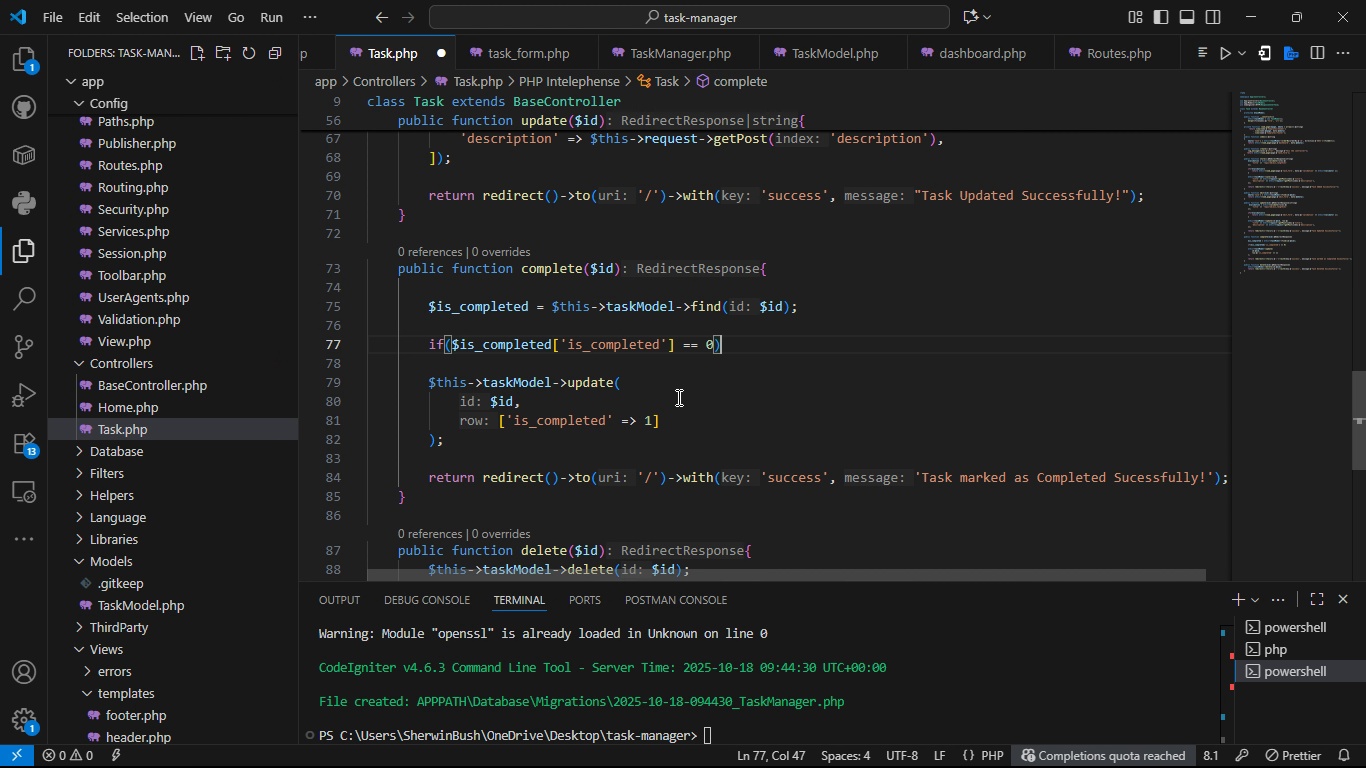 
key(Shift+BracketLeft)
 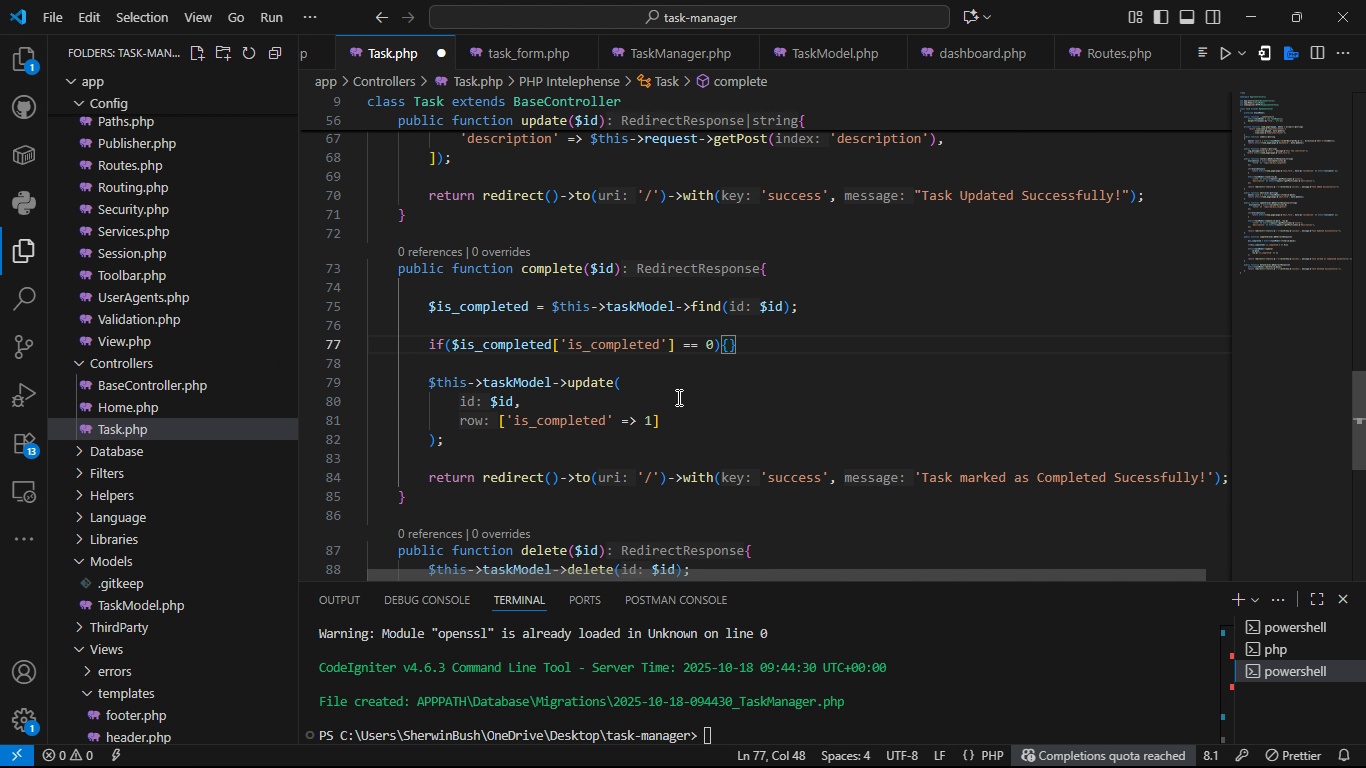 
key(Enter)
 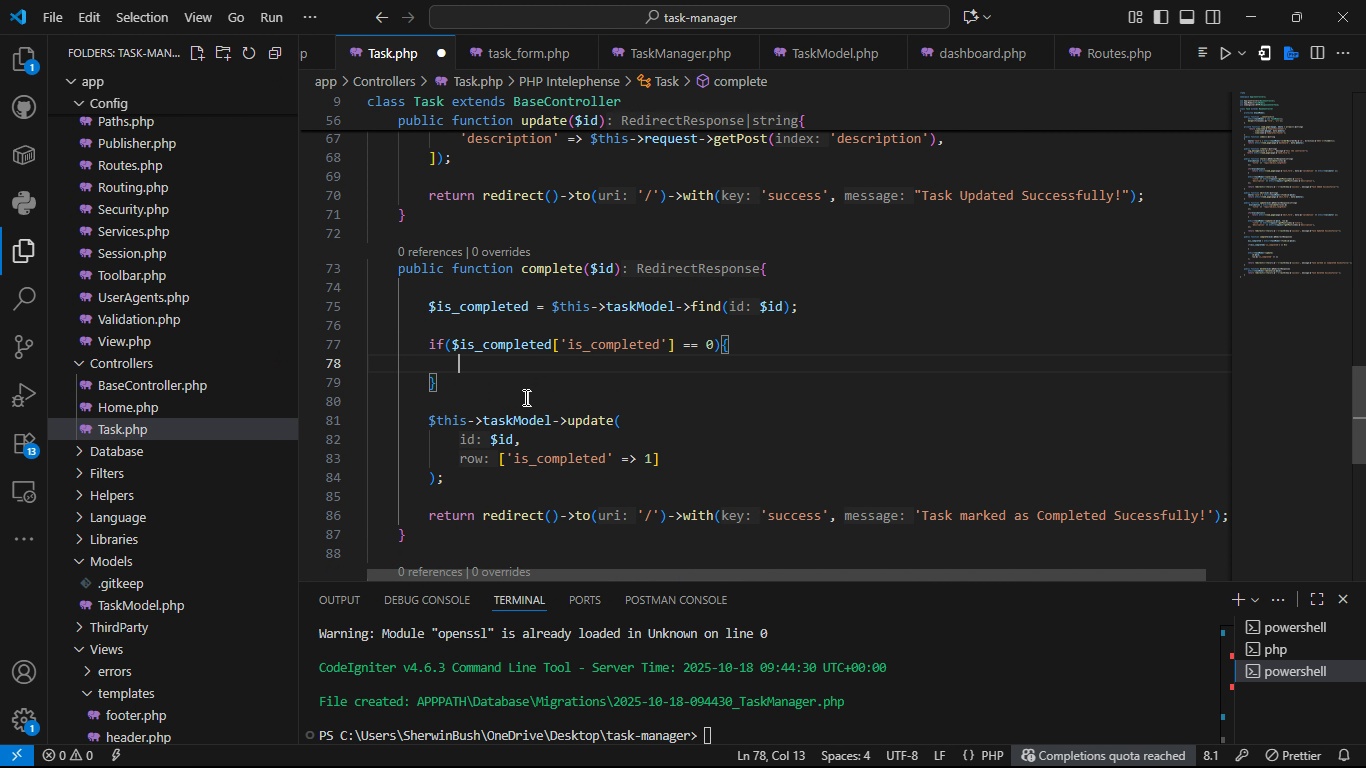 
type($c)
key(Backspace)
type(value = 1;)
 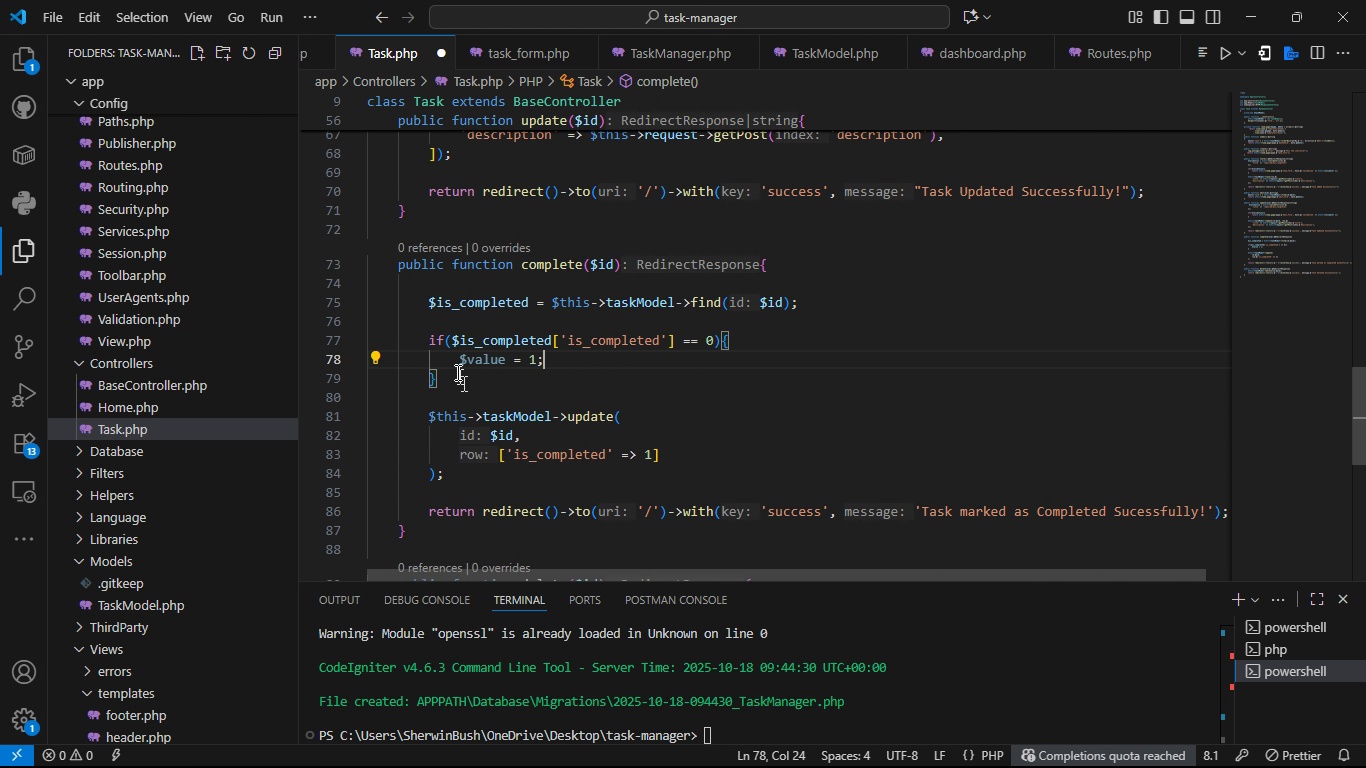 
left_click([456, 372])
 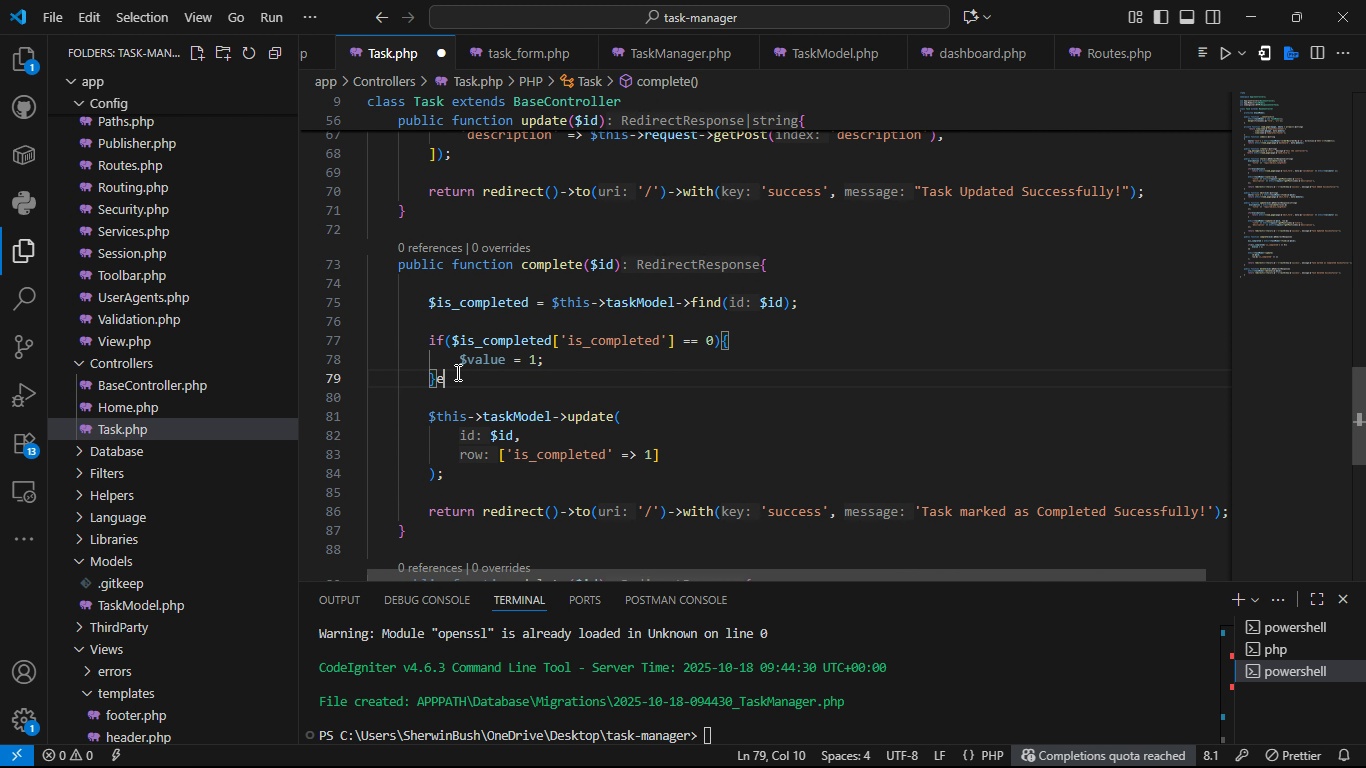 
type(else $vale)
key(Backspace)
key(Backspace)
key(Backspace)
key(Backspace)
key(Backspace)
key(Backspace)
type({)
 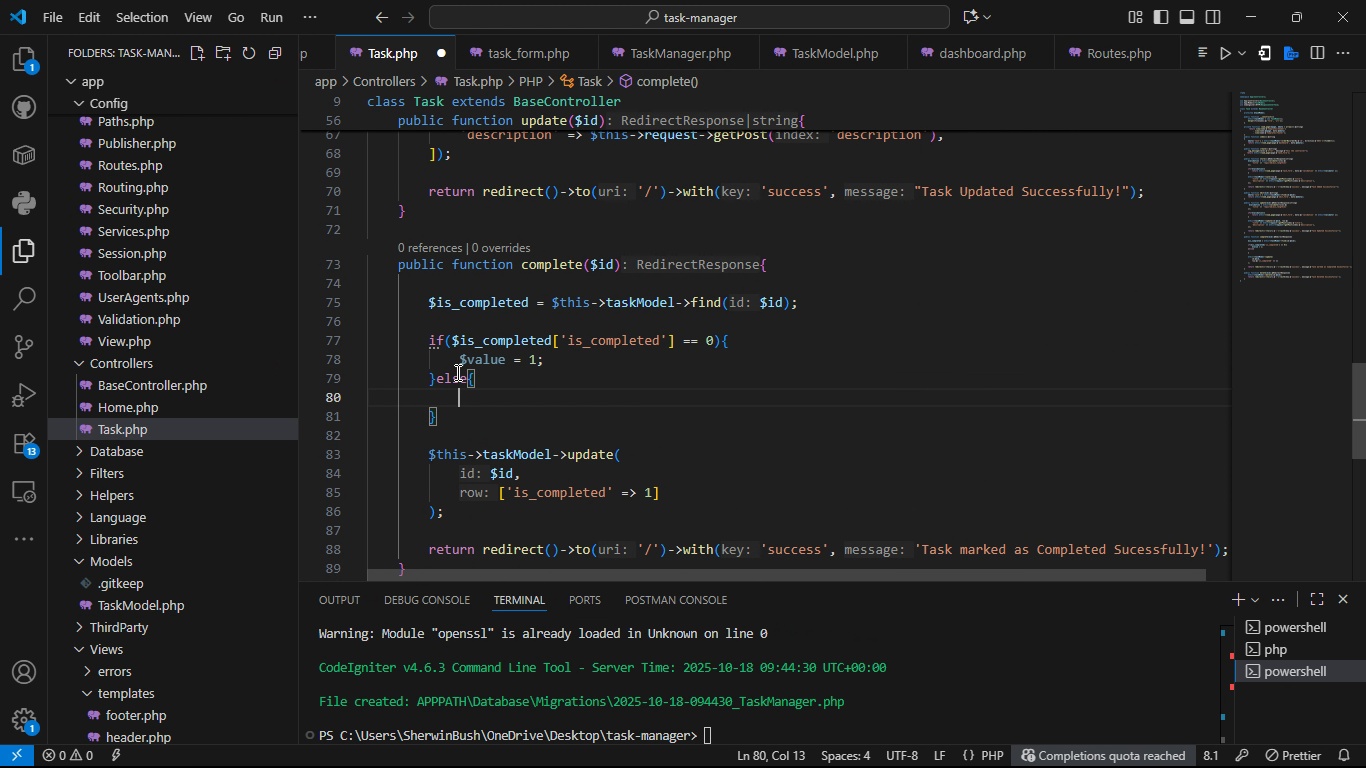 
 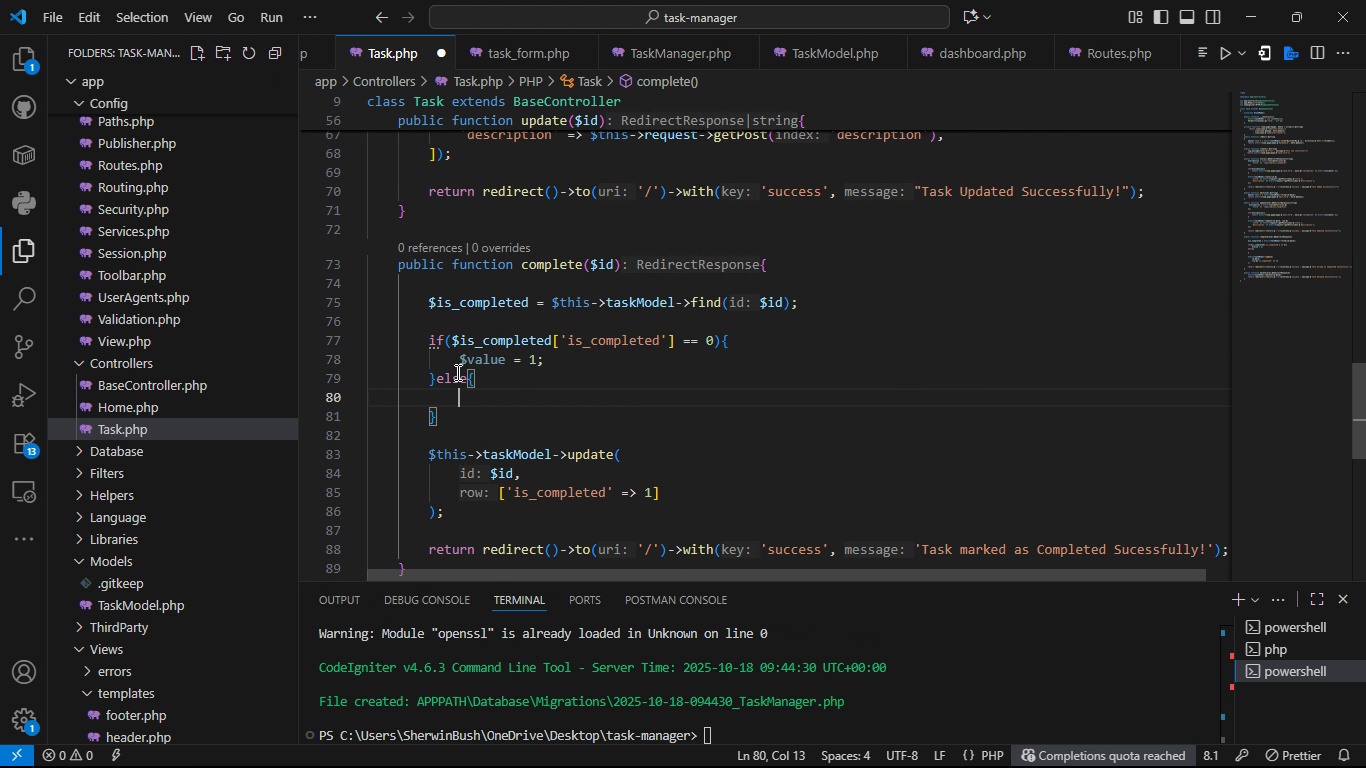 
key(Enter)
 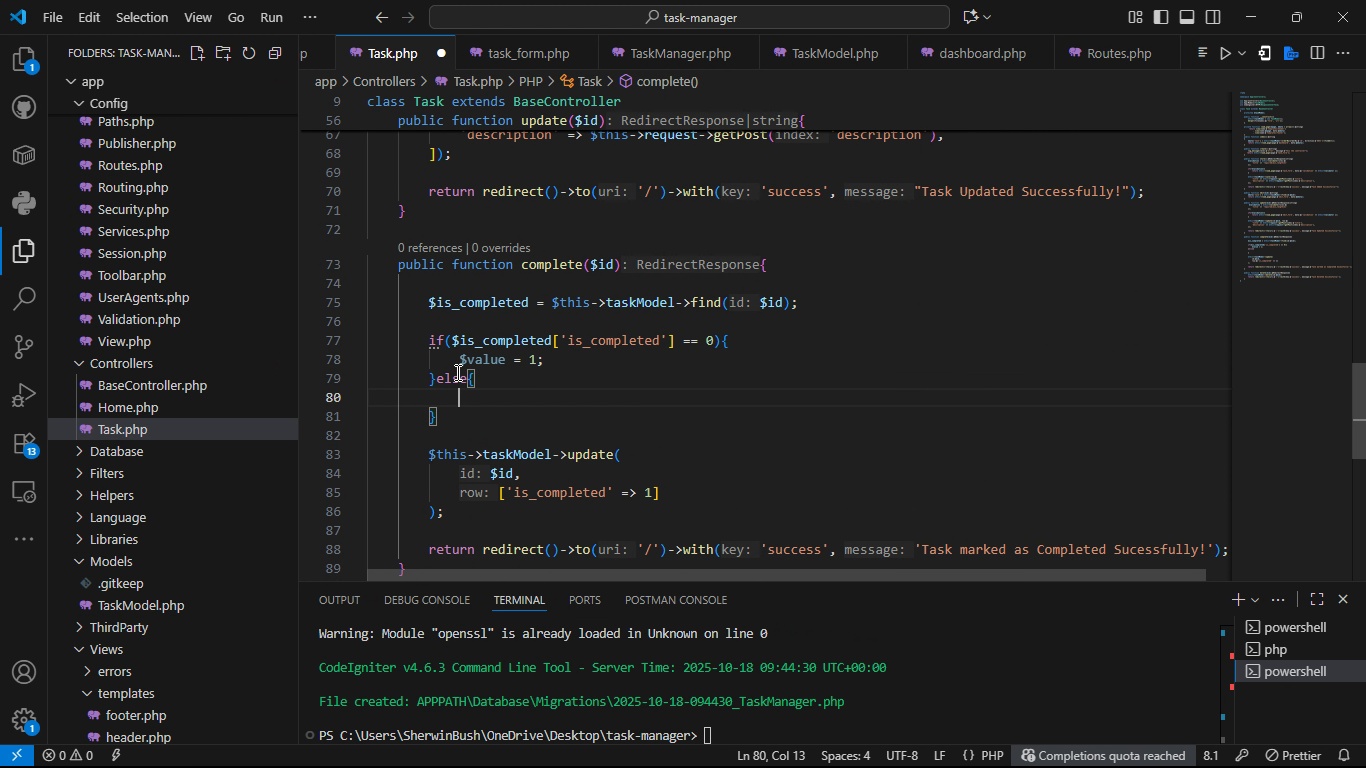 
type($value = 1)
key(Backspace)
type(0;)
 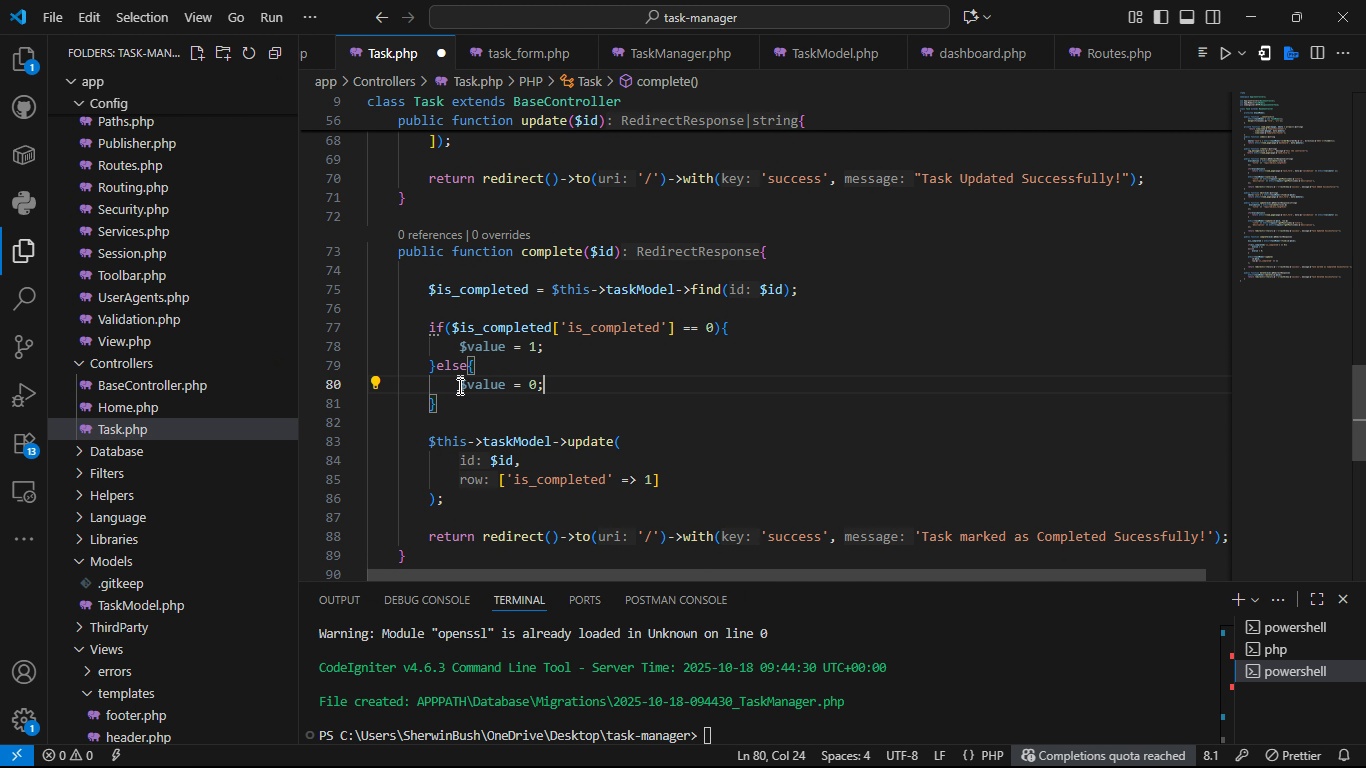 
left_click_drag(start_coordinate=[458, 386], to_coordinate=[502, 384])
 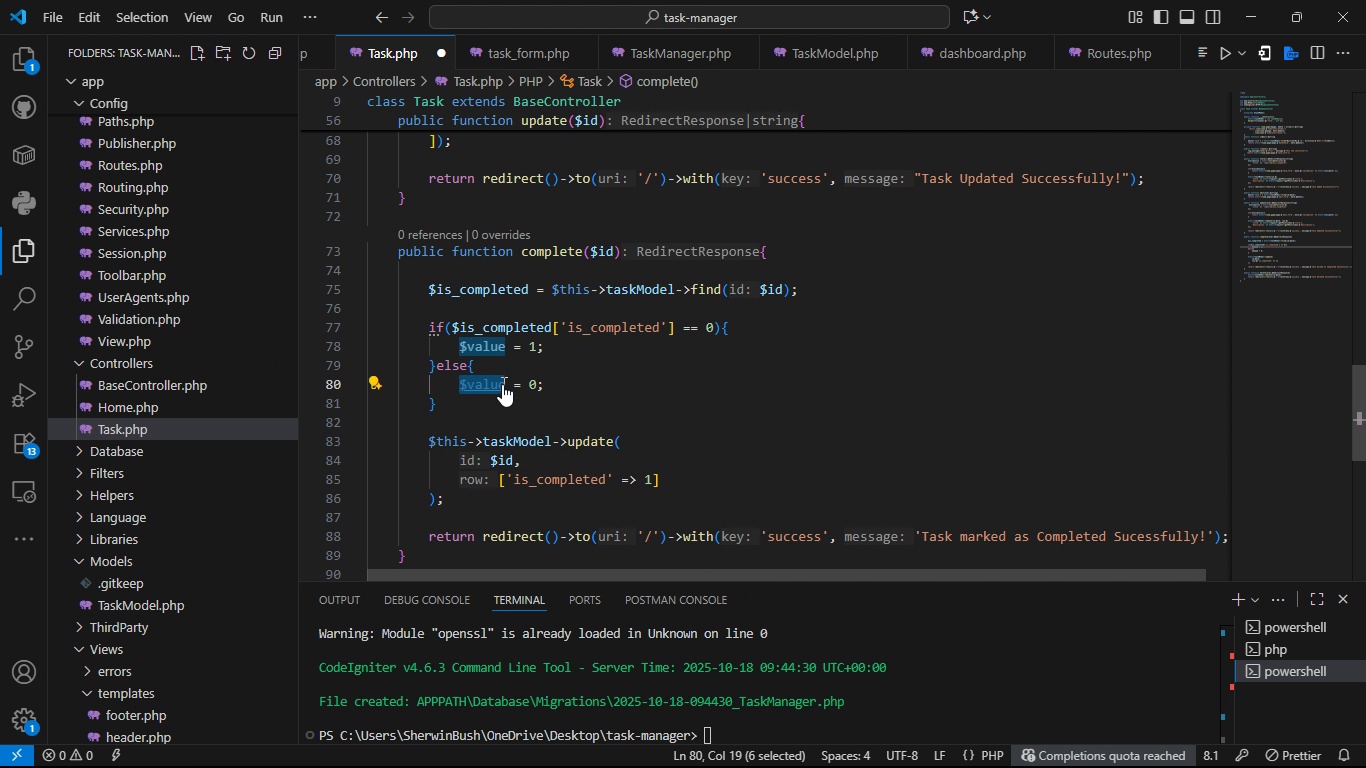 
key(Control+ControlLeft)
 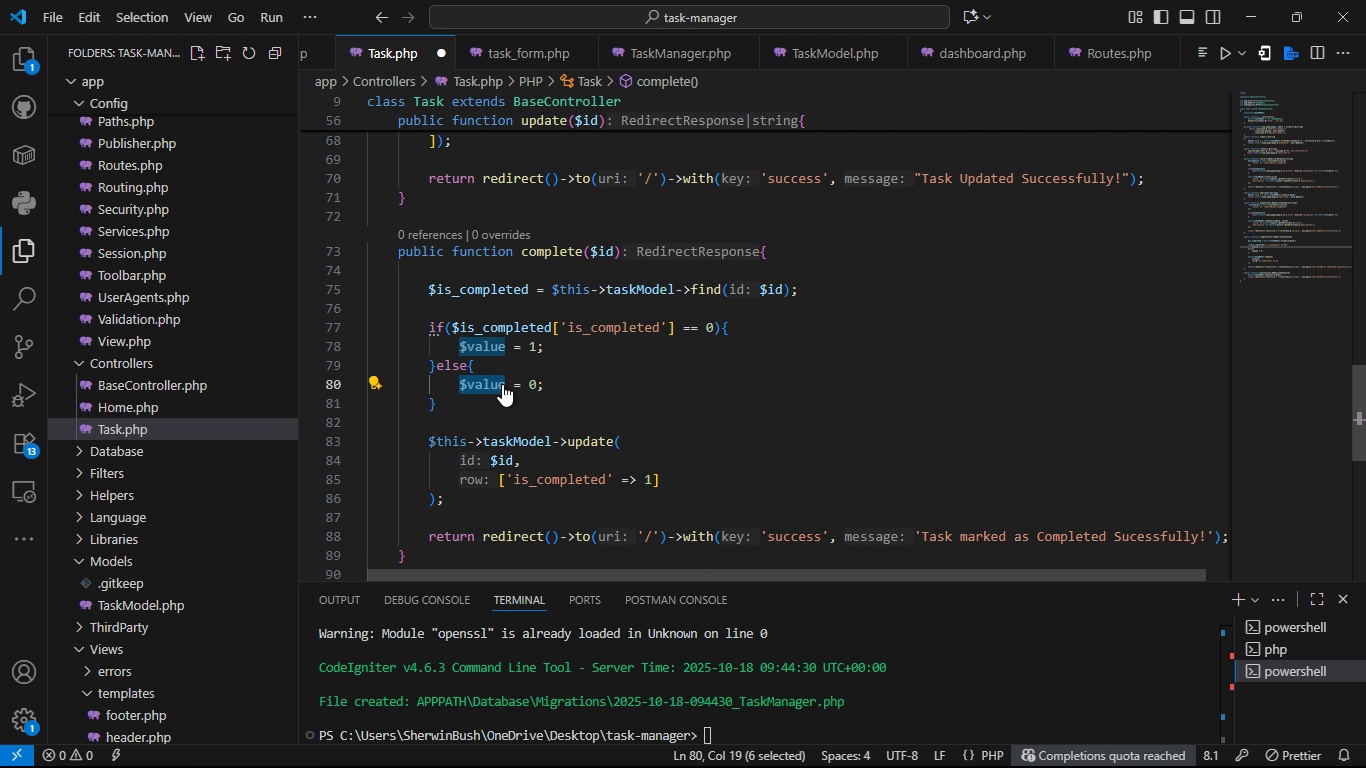 
key(Control+C)
 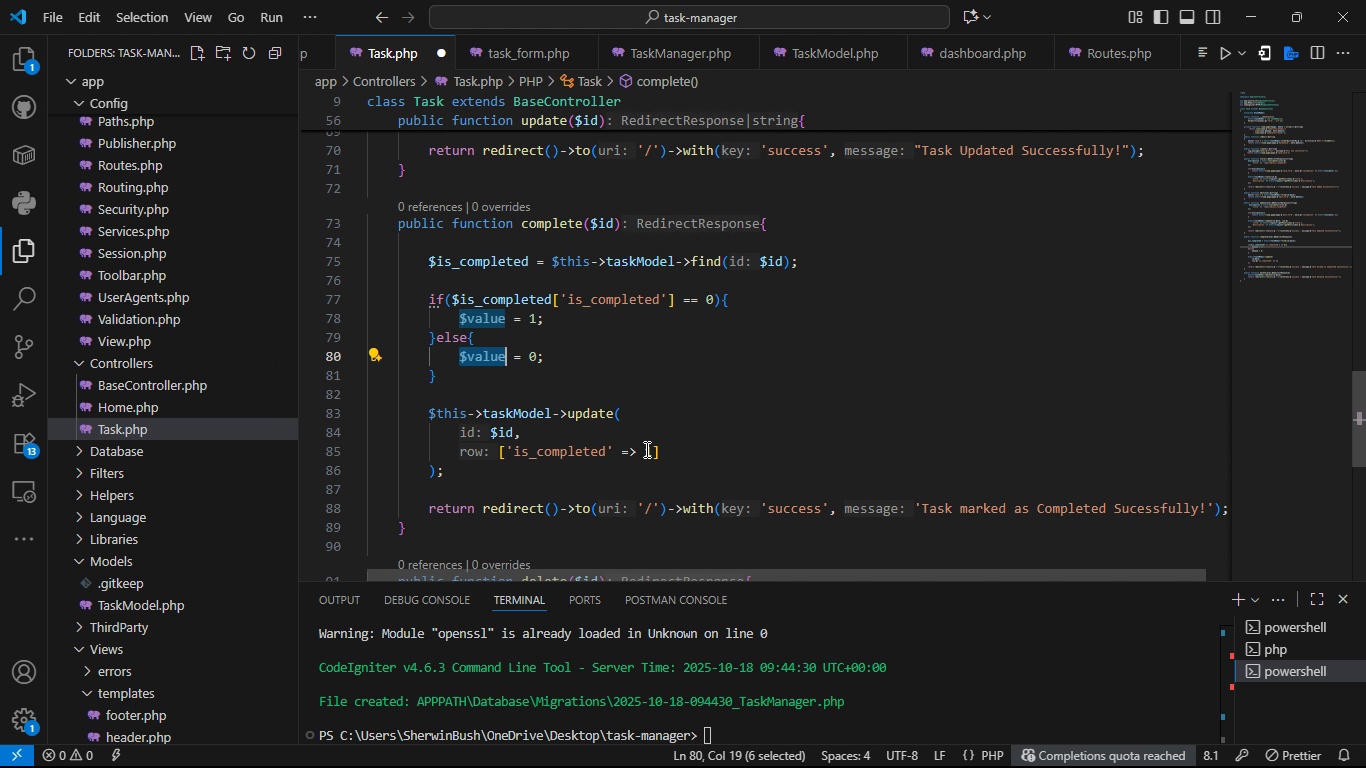 
left_click([645, 449])
 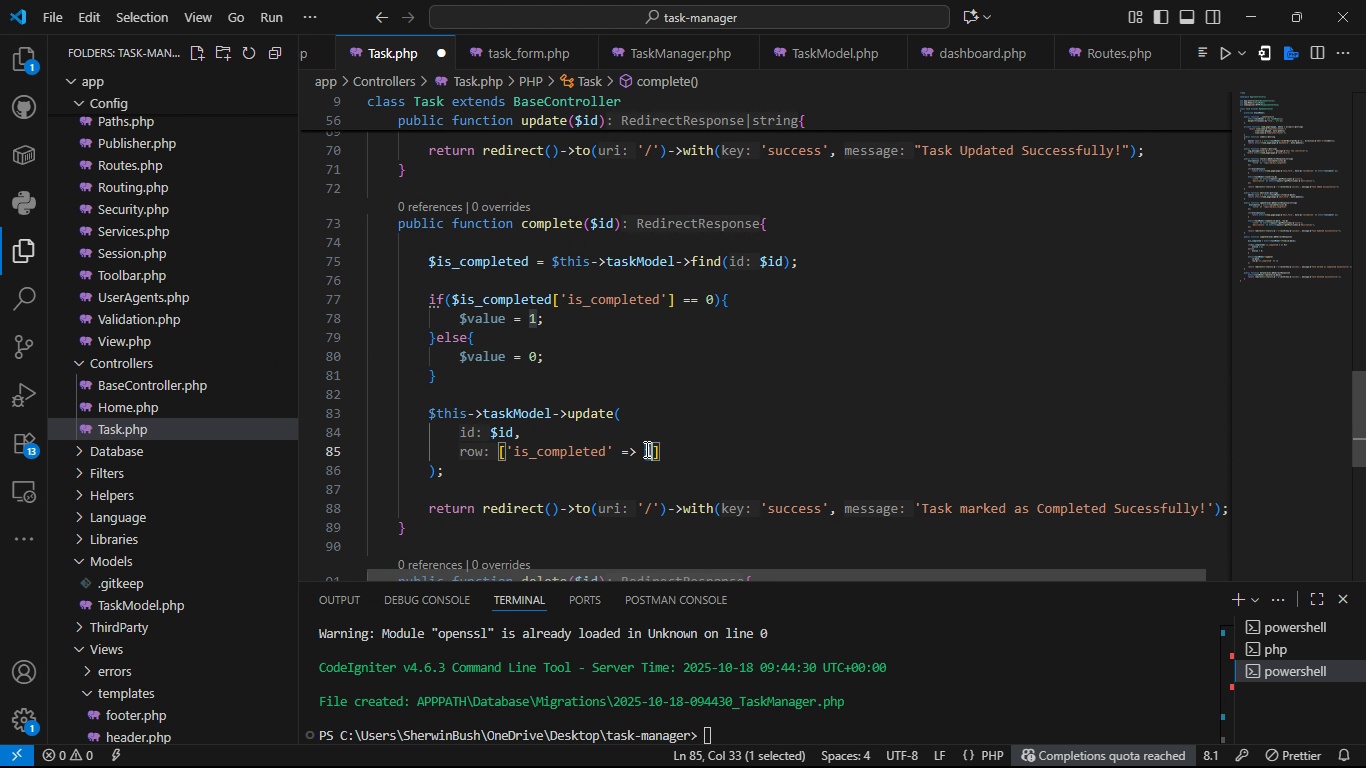 
key(Shift+ArrowRight)
 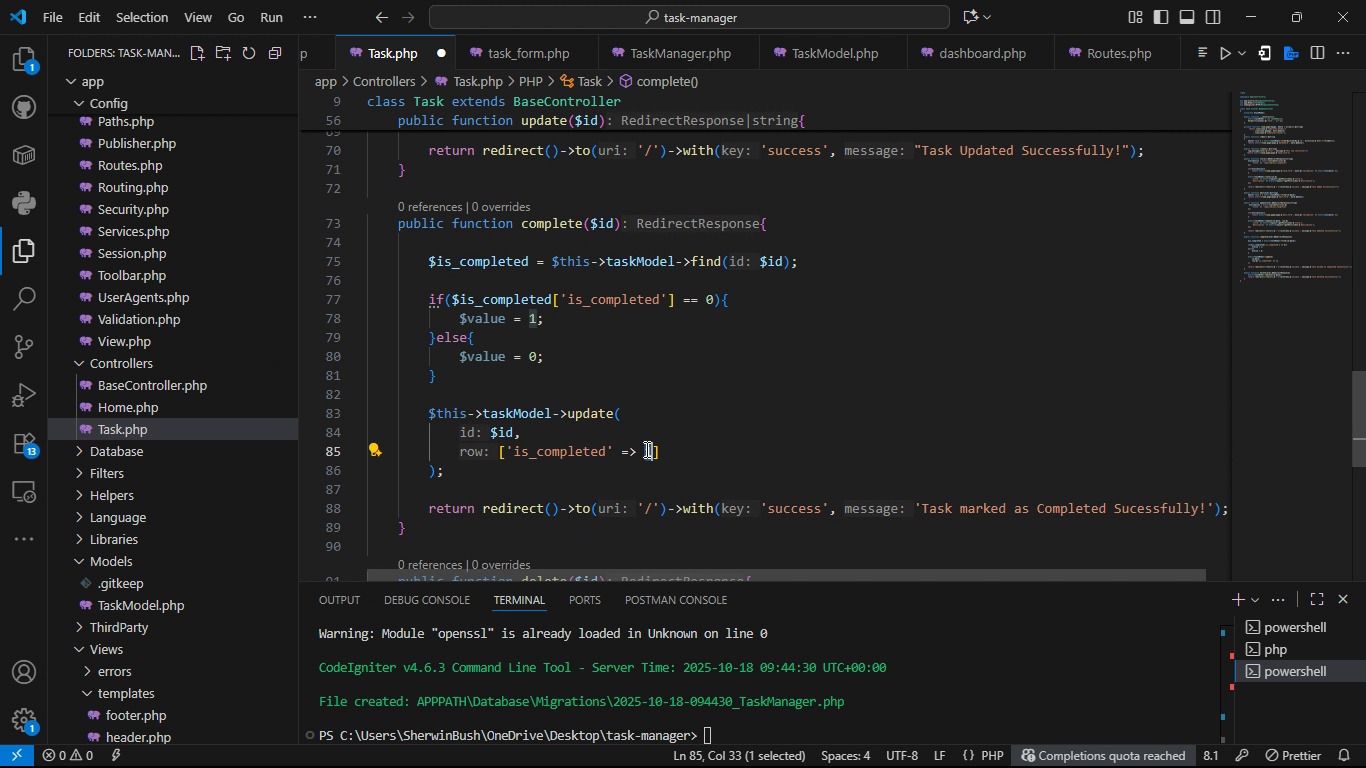 
key(Control+V)
 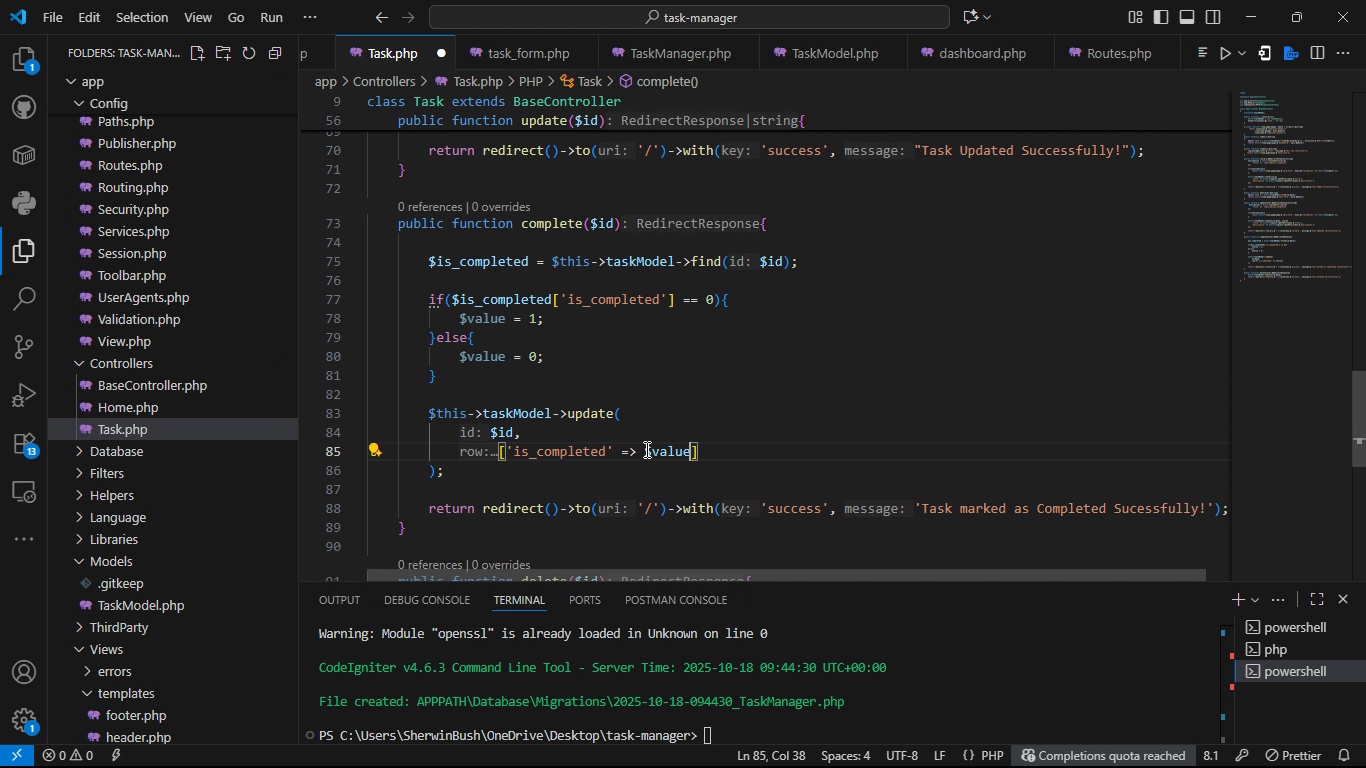 
key(Control+S)
 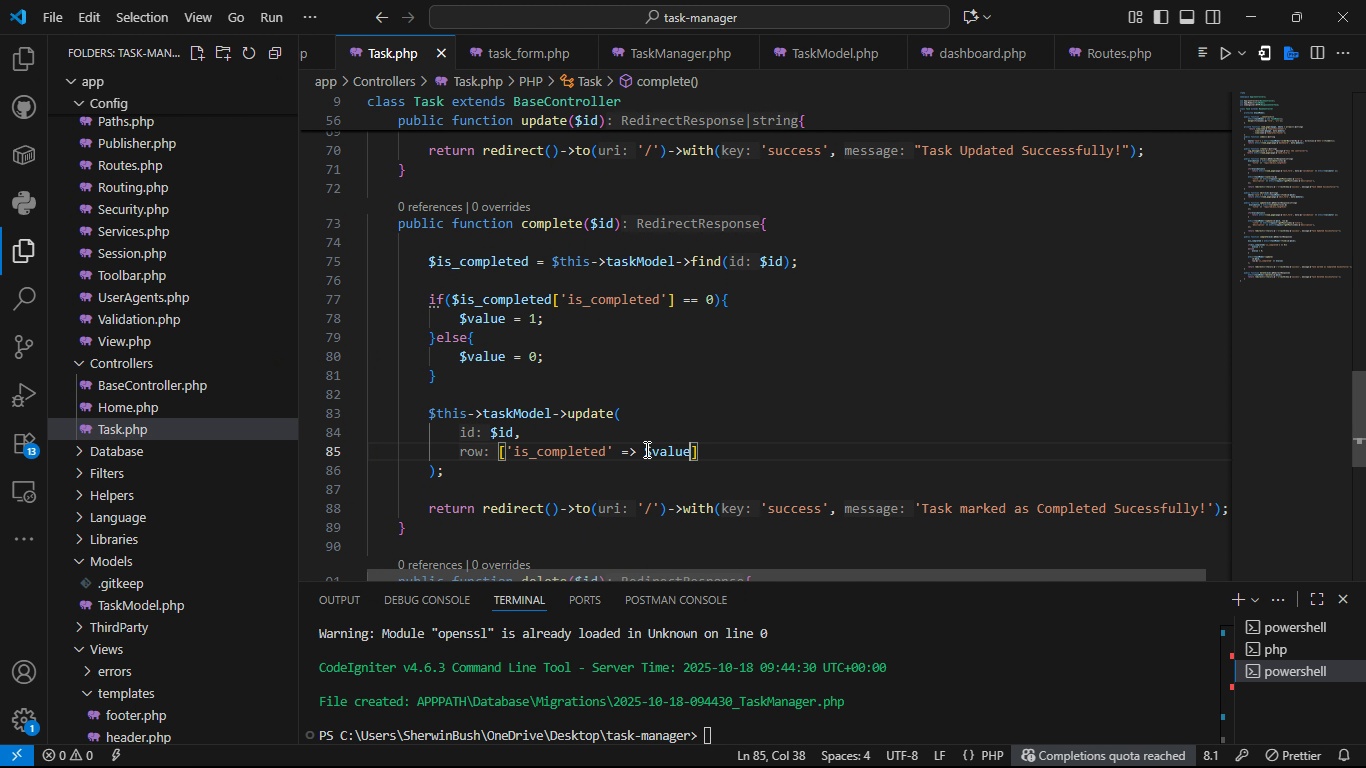 
key(Control+S)
 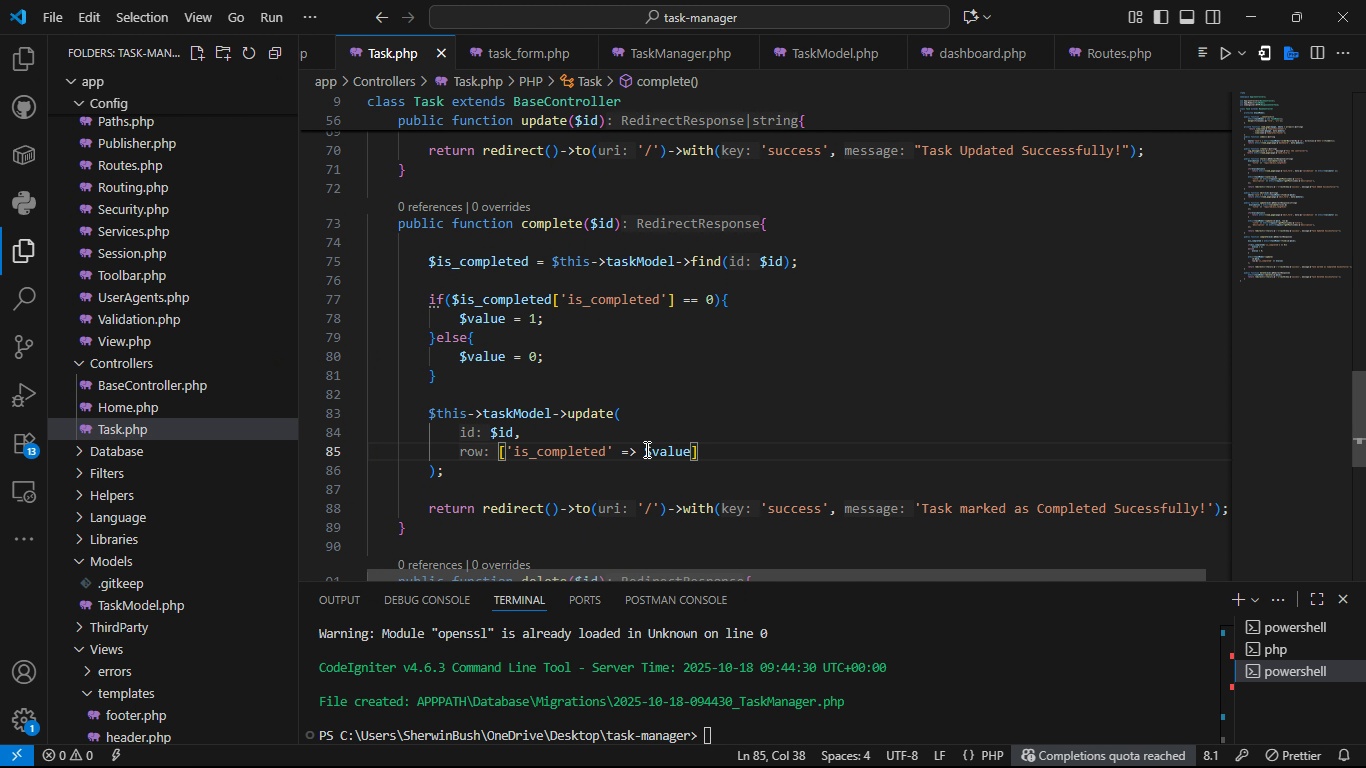 
key(Control+S)
 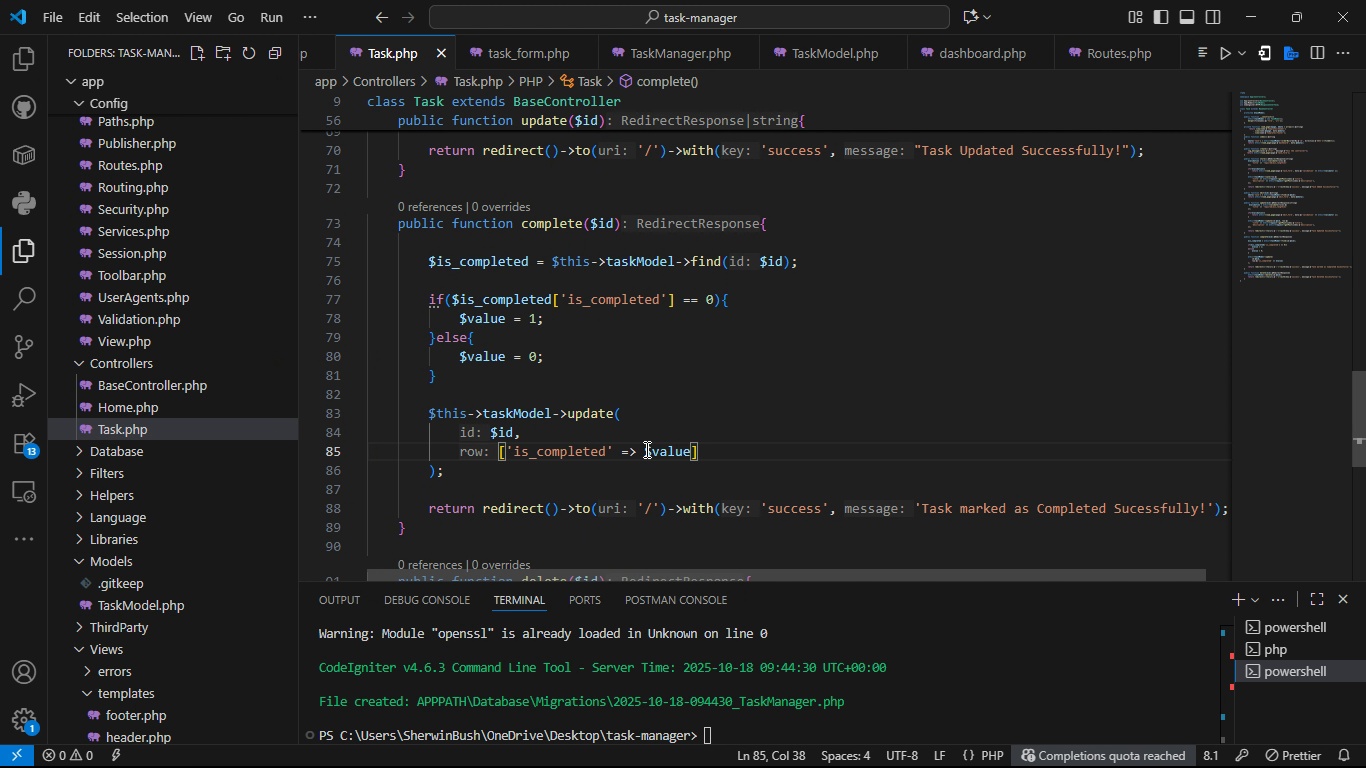 
key(Control+S)
 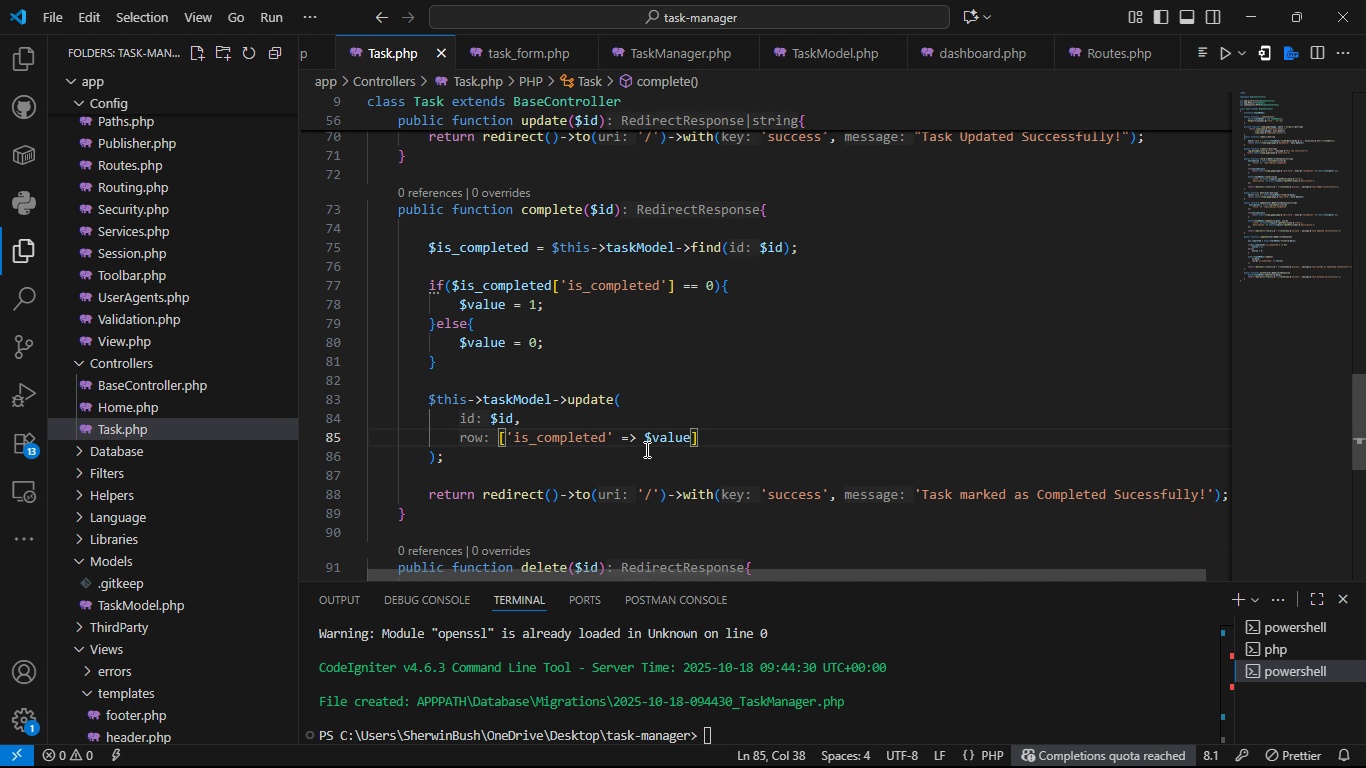 
key(Control+S)
 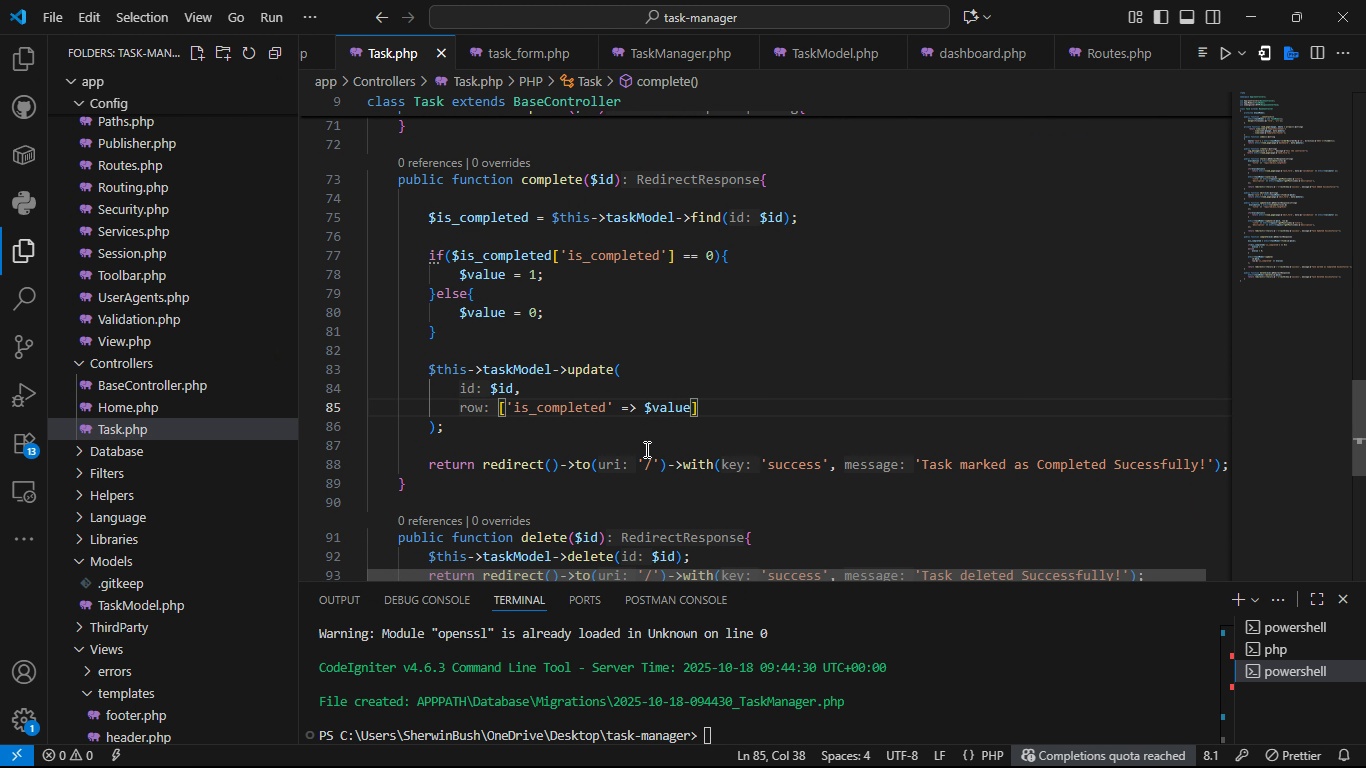 
key(Control+S)
 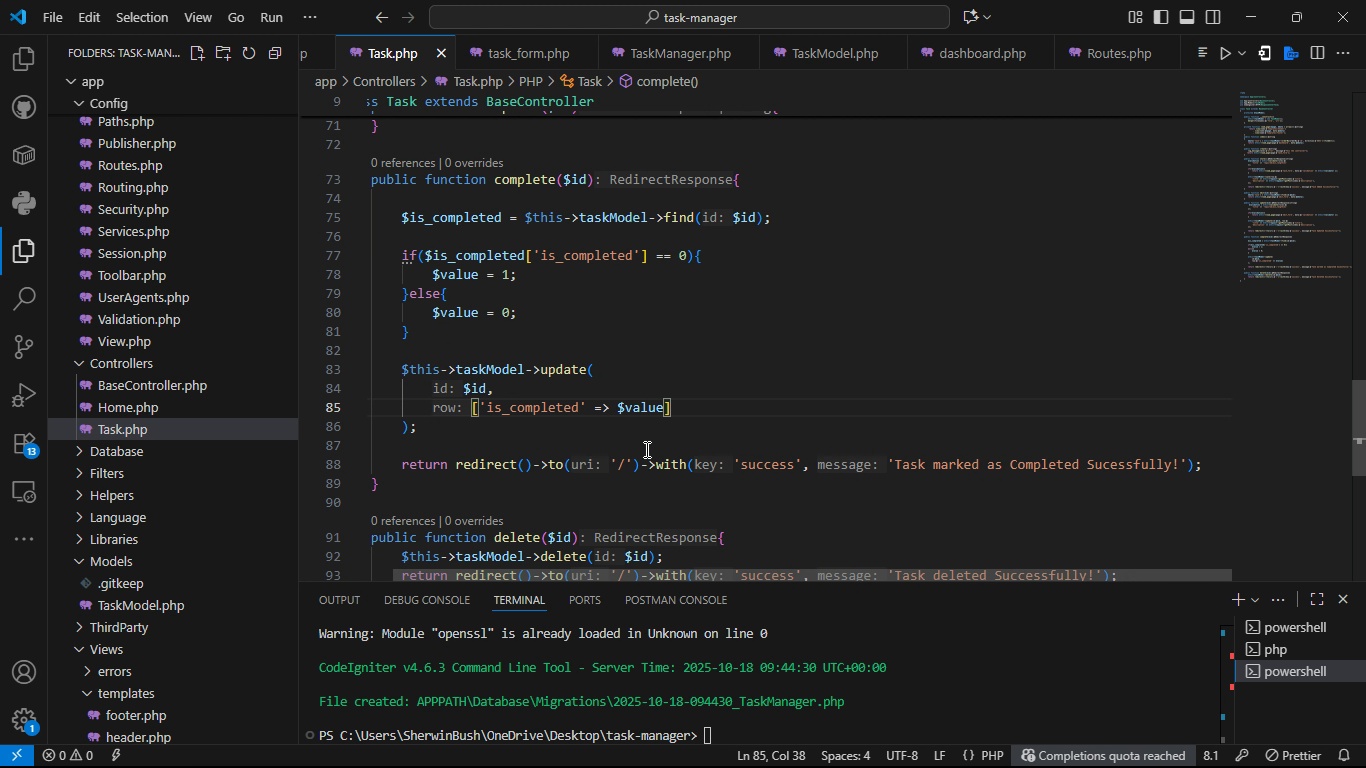 
key(Control+S)
 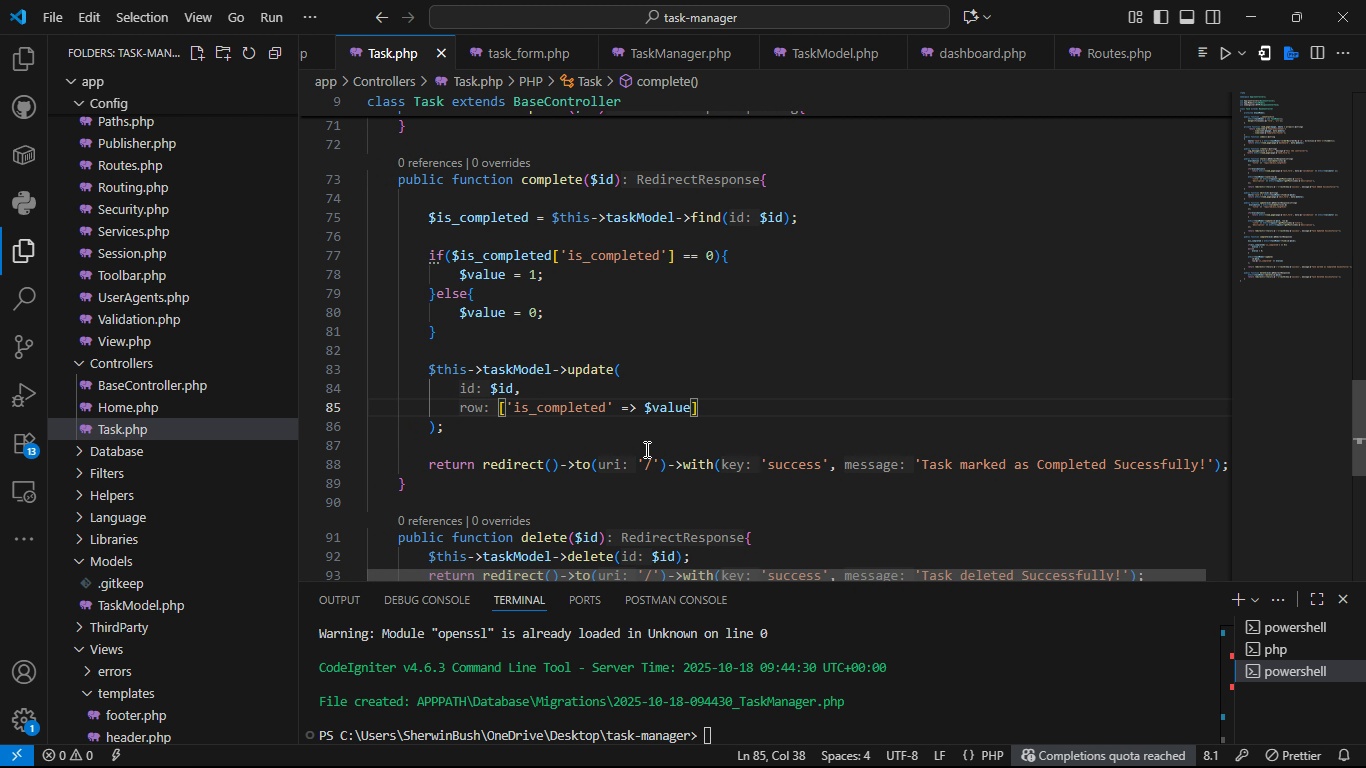 
key(Control+S)
 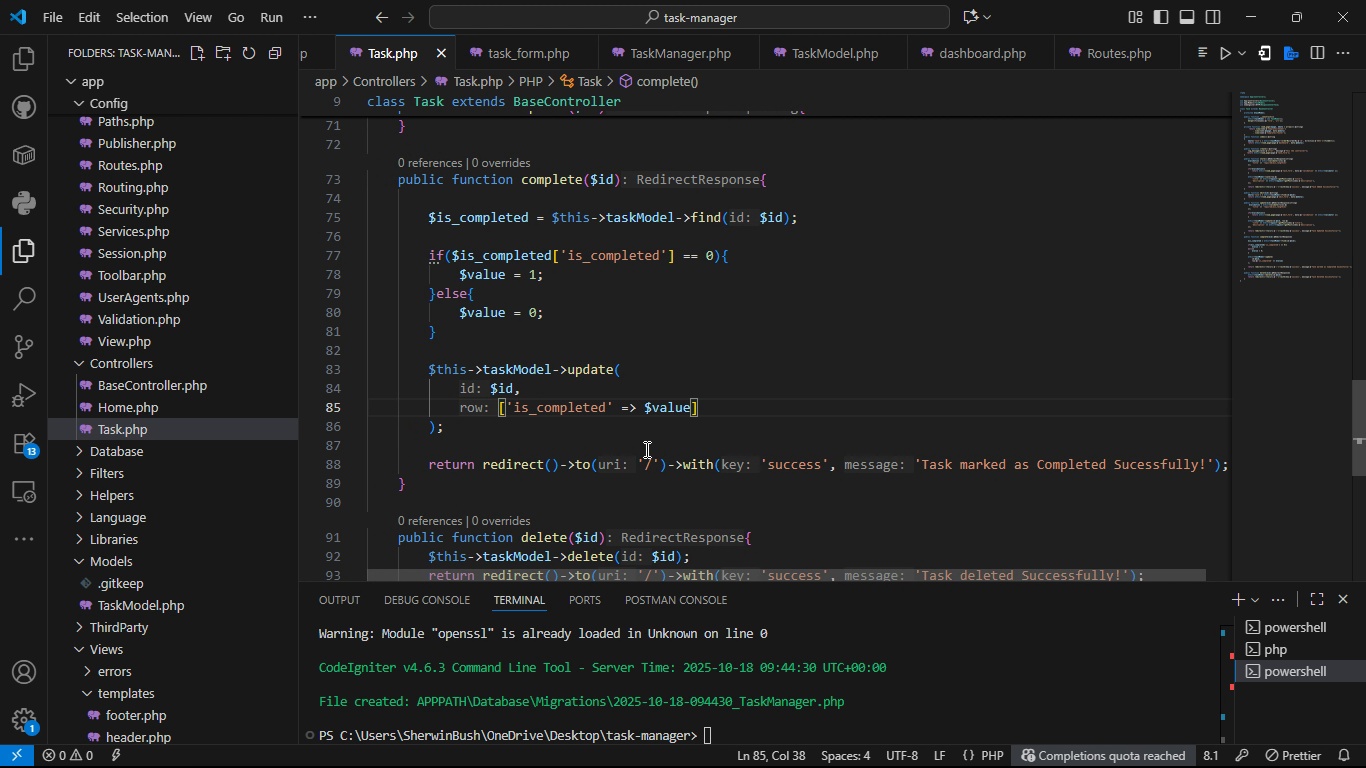 
key(Alt+AltLeft)
 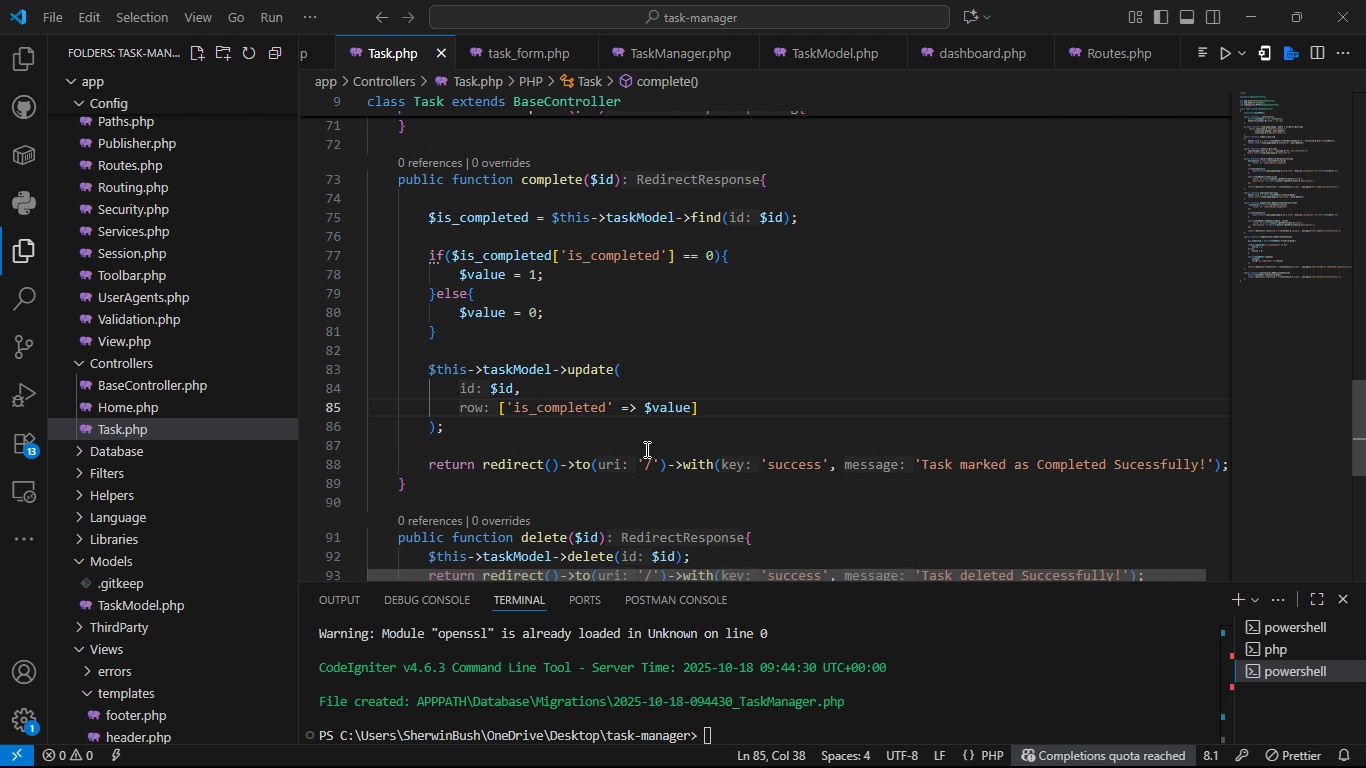 
key(Alt+Tab)
 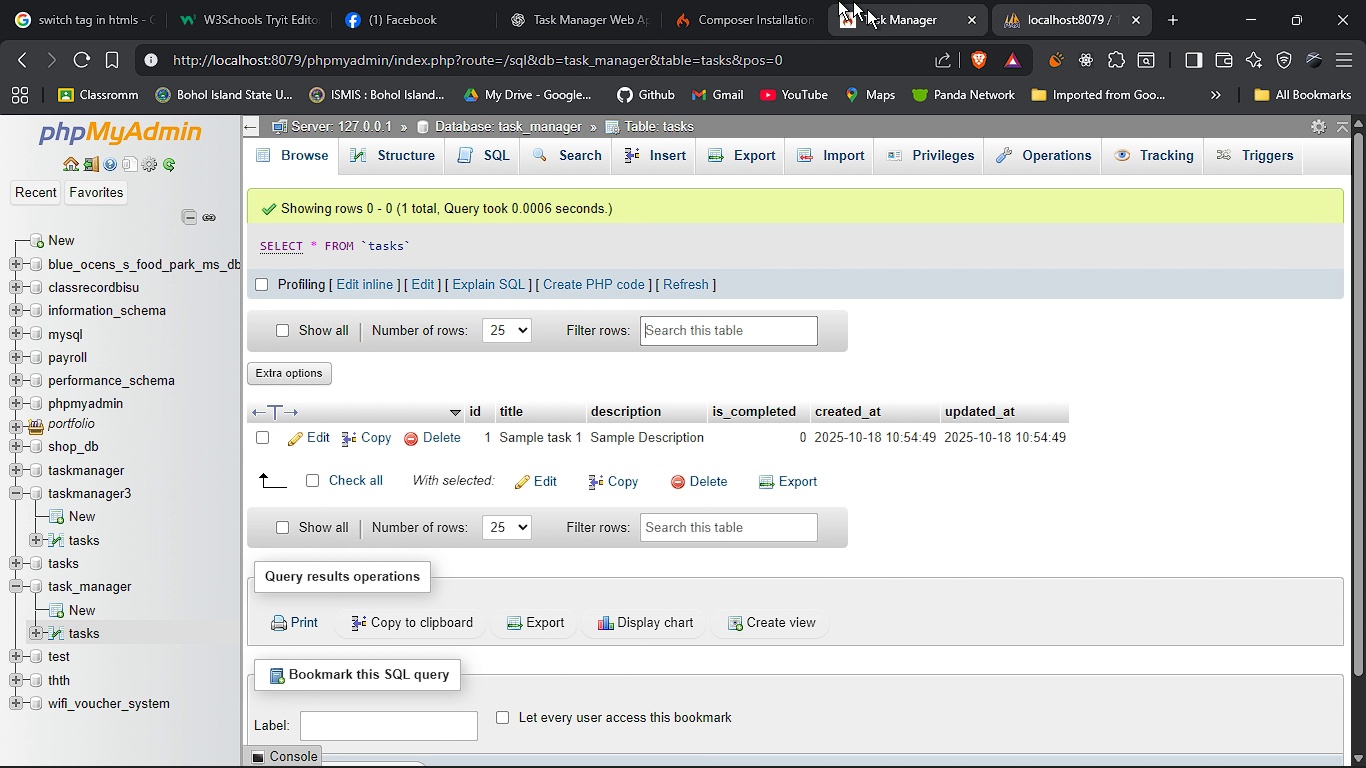 
left_click([867, 9])
 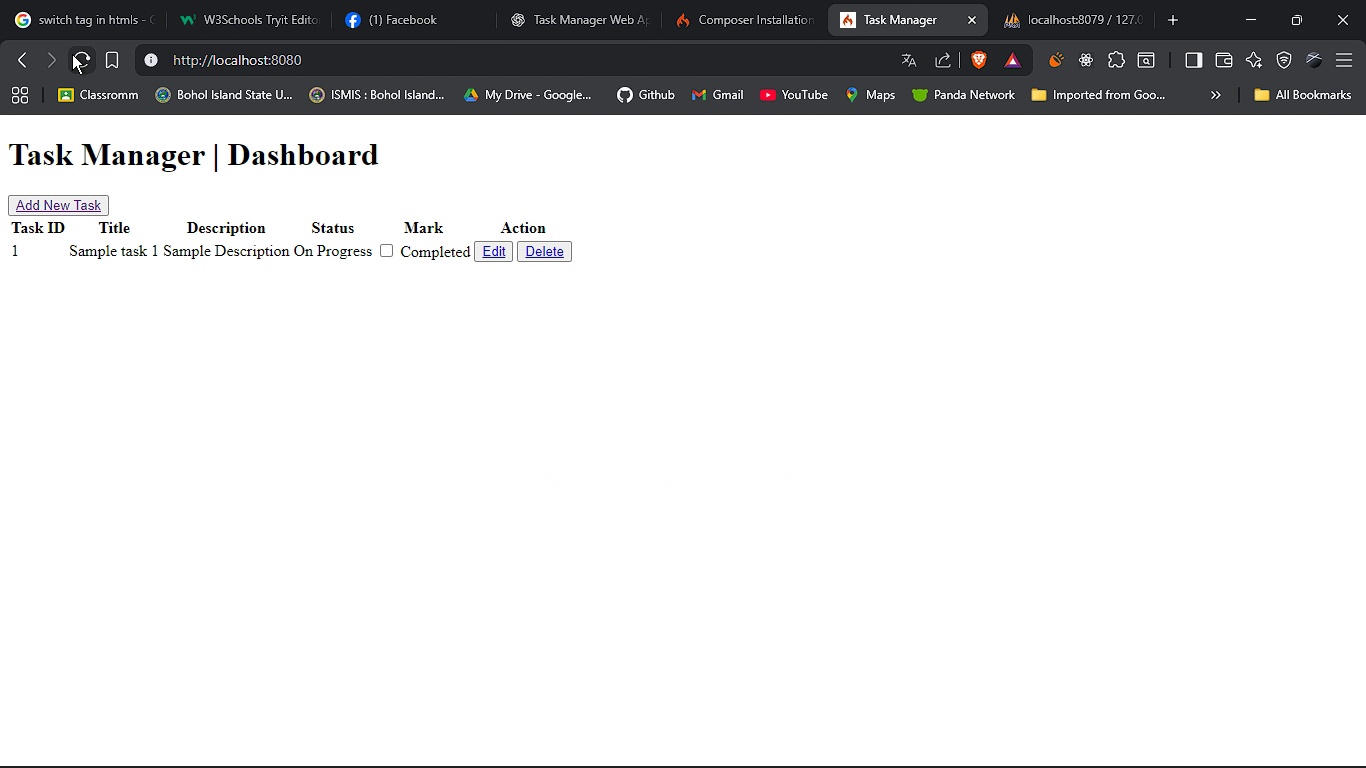 
left_click([72, 54])
 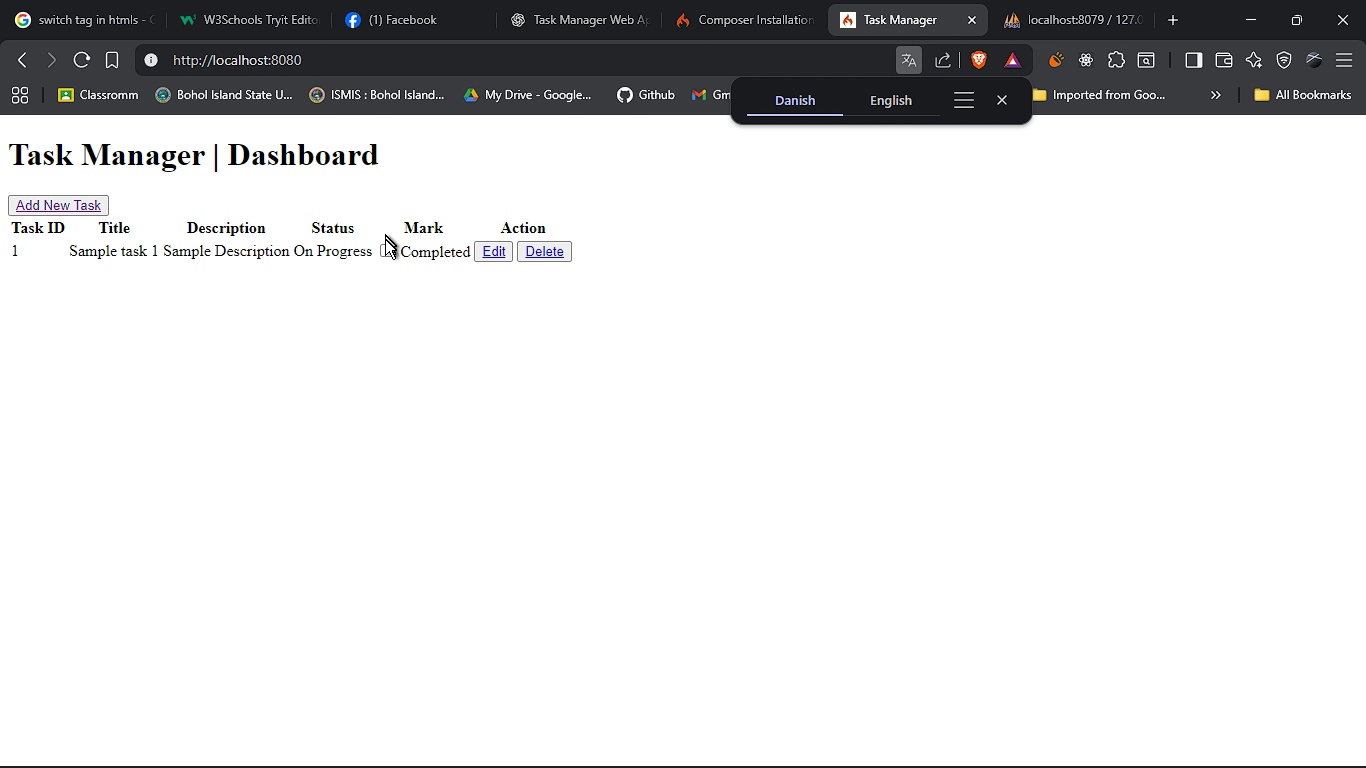 
left_click([385, 250])
 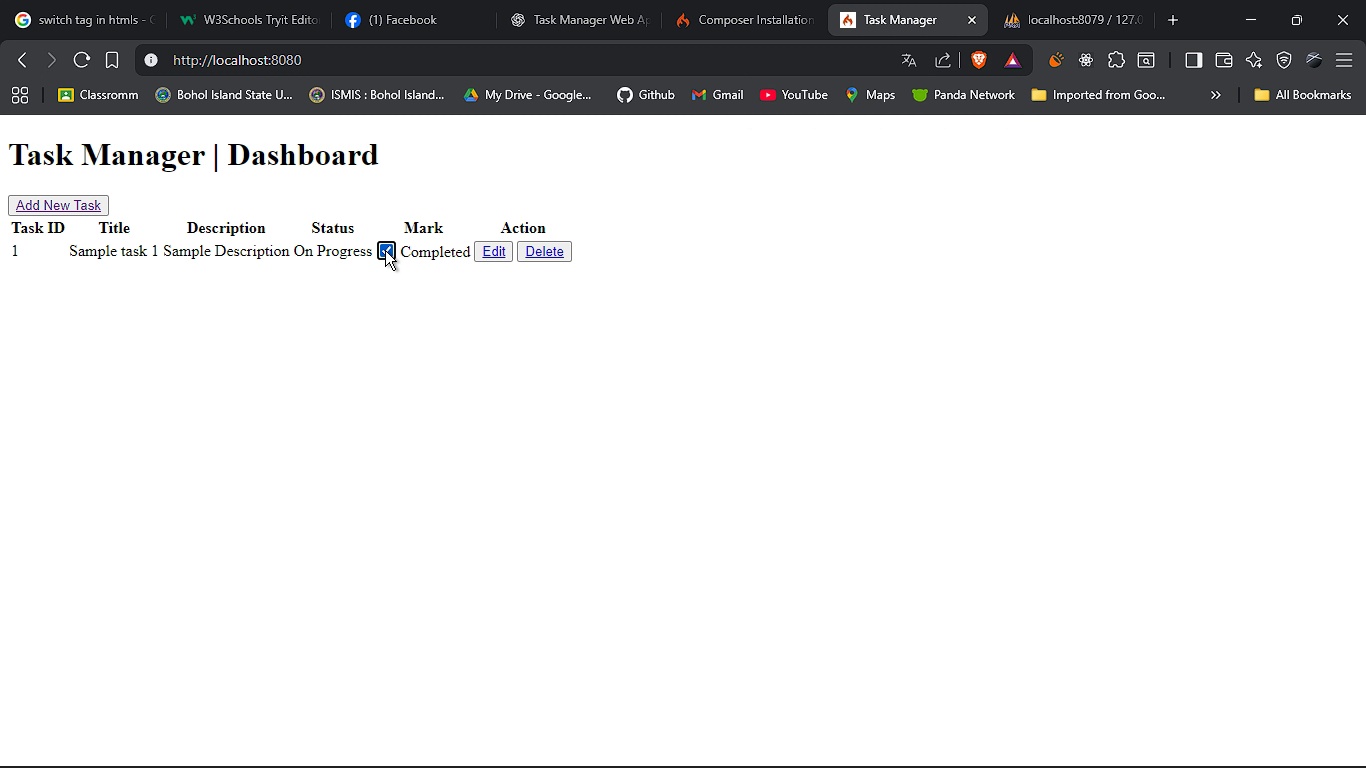 
key(F12)
 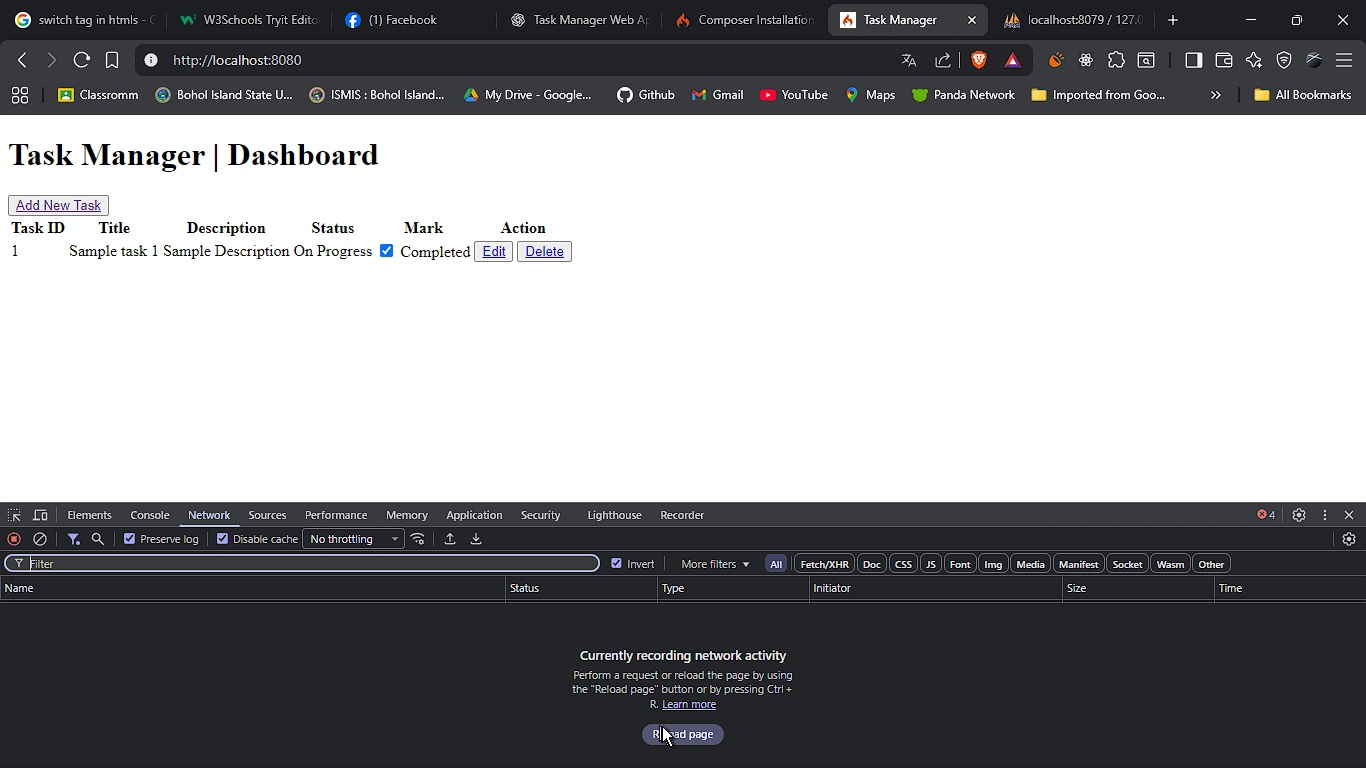 
left_click([664, 726])
 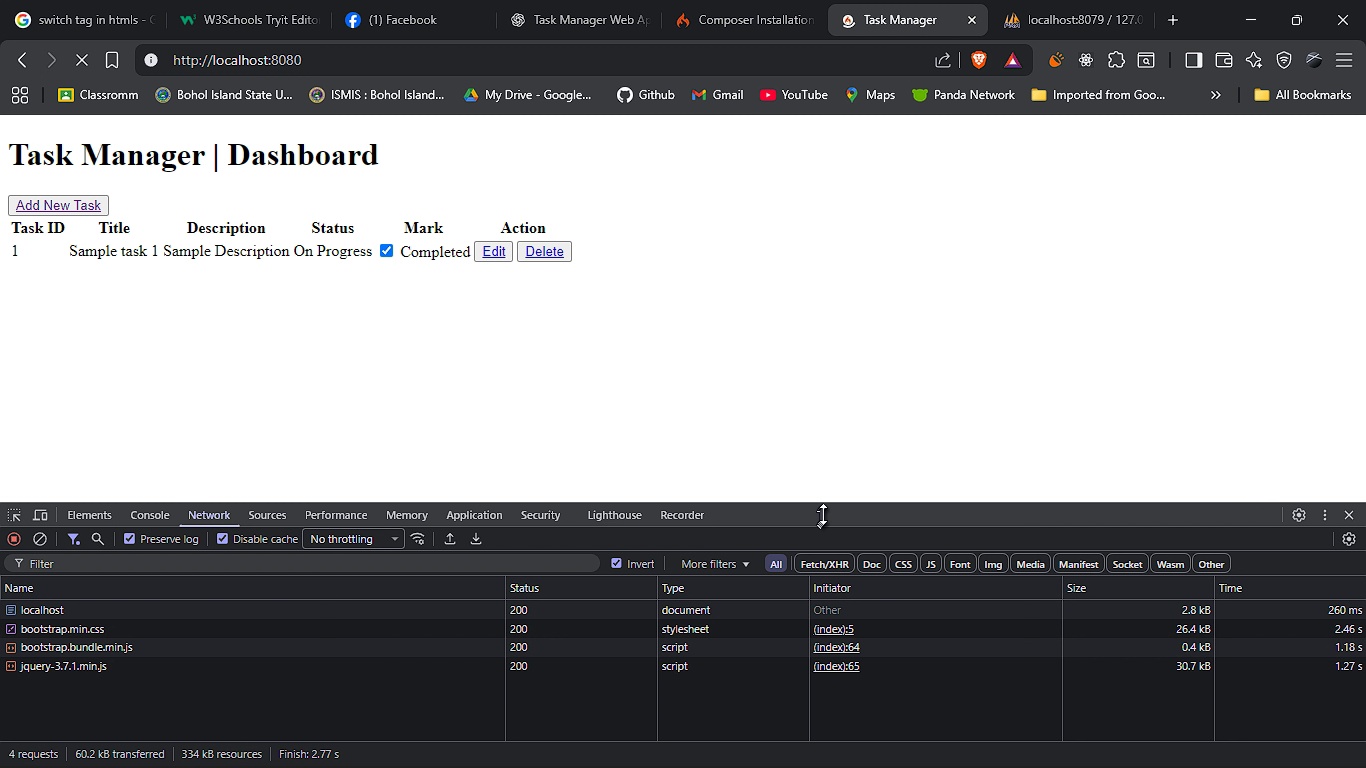 
left_click_drag(start_coordinate=[832, 509], to_coordinate=[838, 374])
 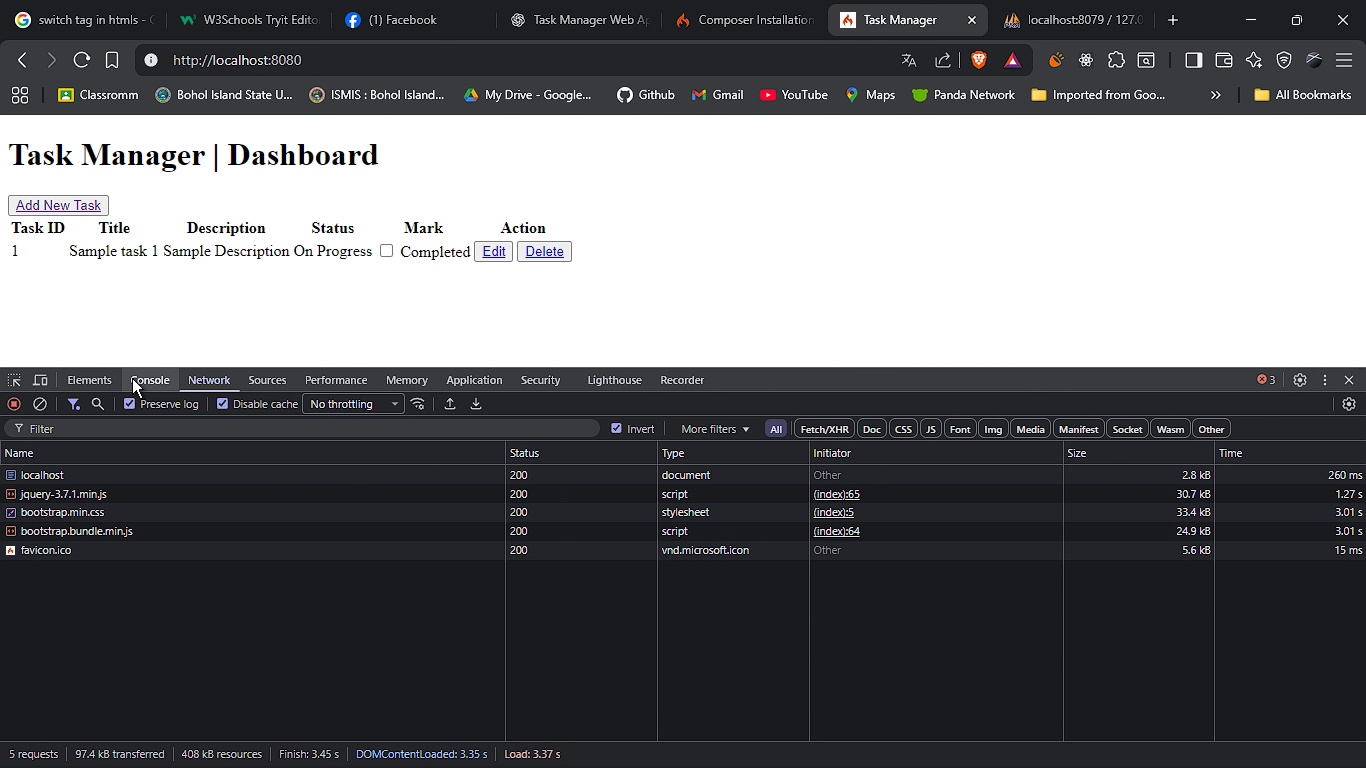 
left_click([132, 378])
 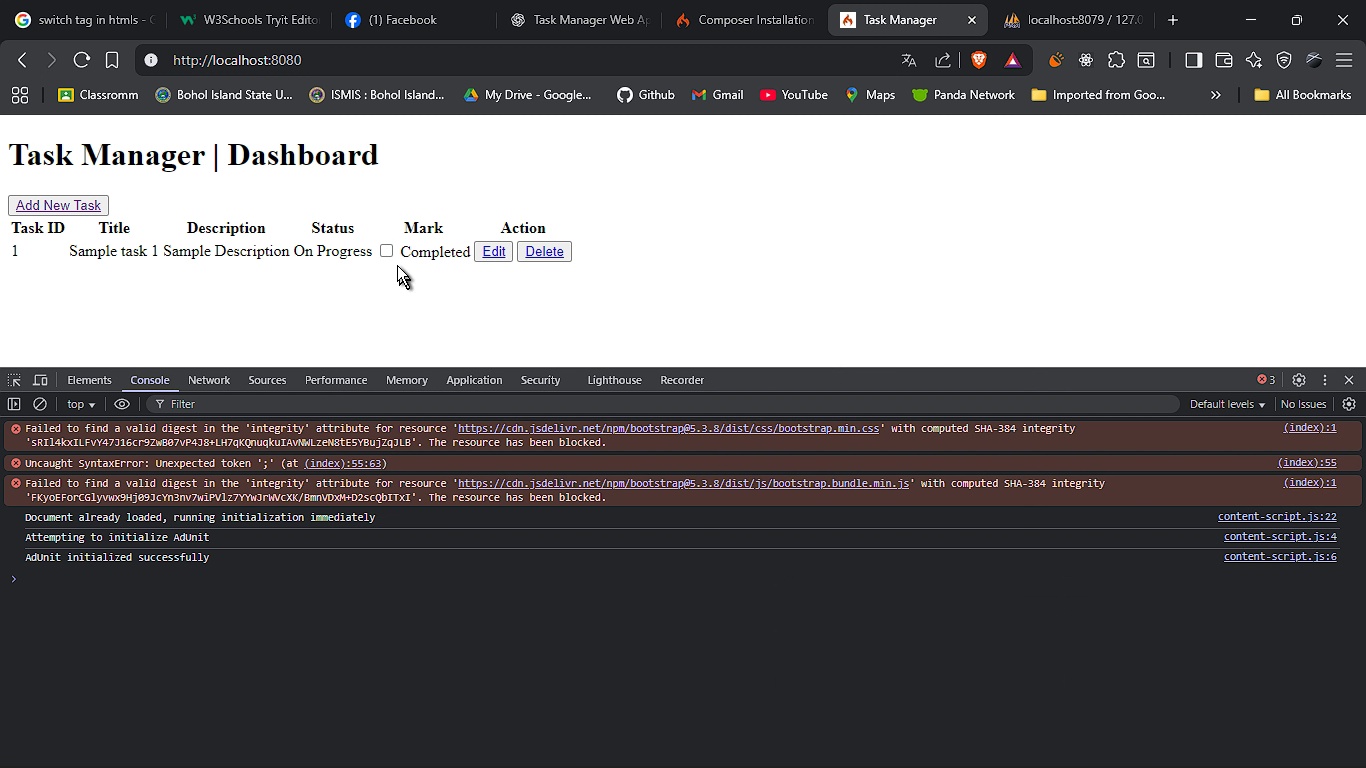 
left_click([386, 253])
 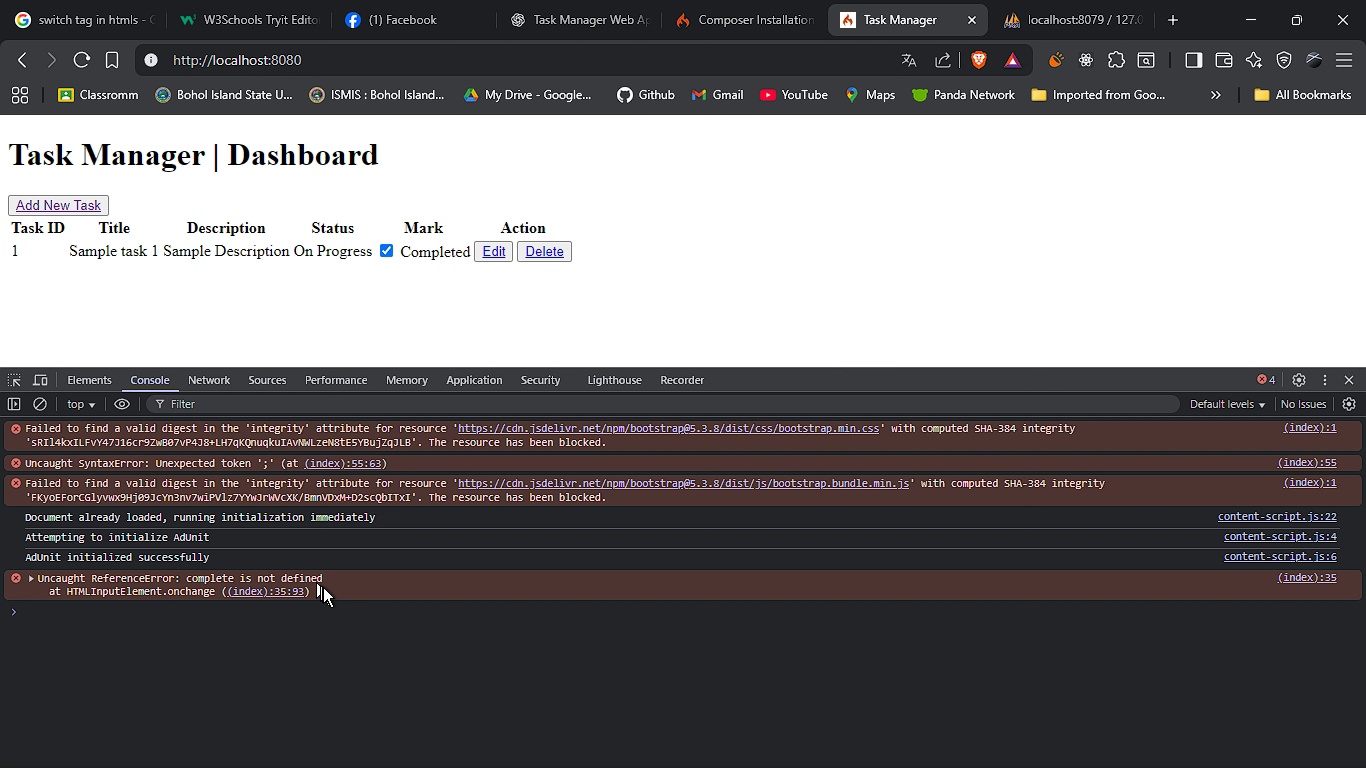 
key(Alt+Tab)
 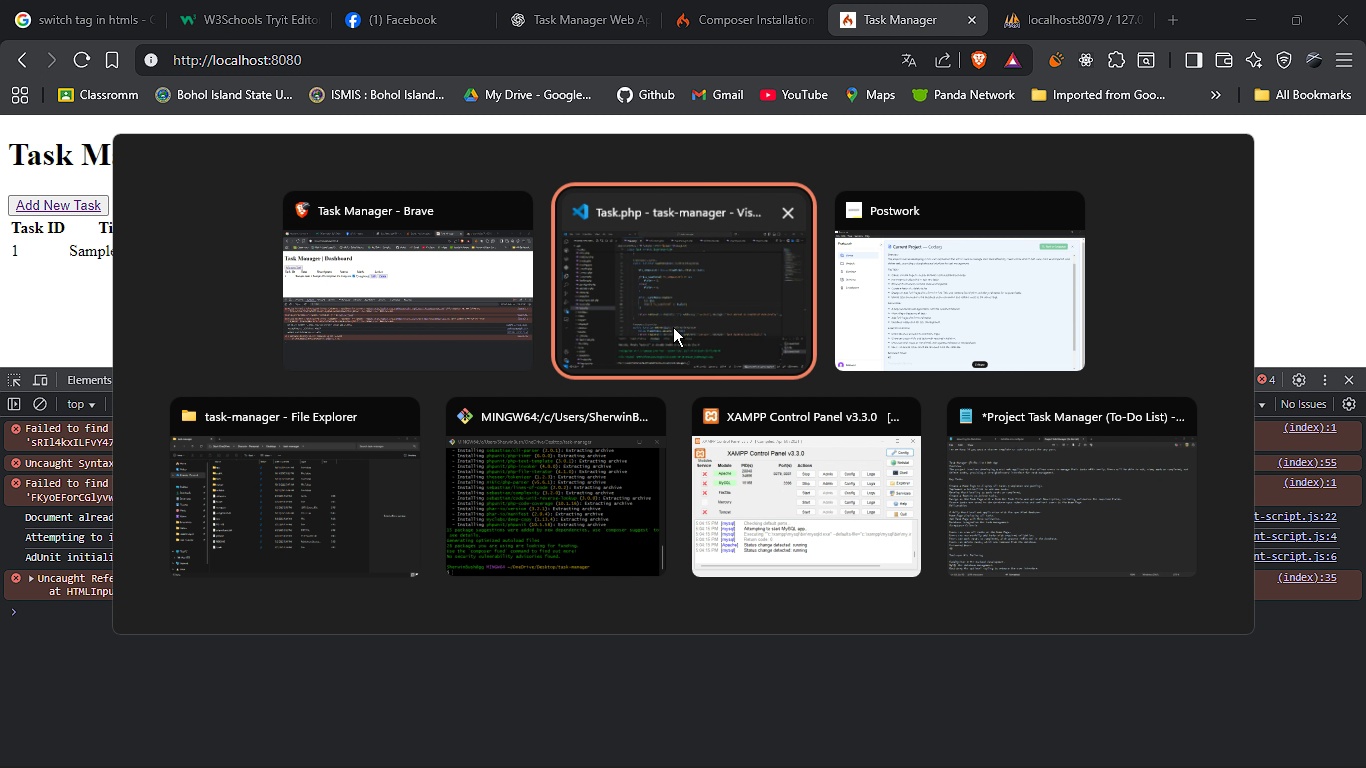 
left_click([673, 327])
 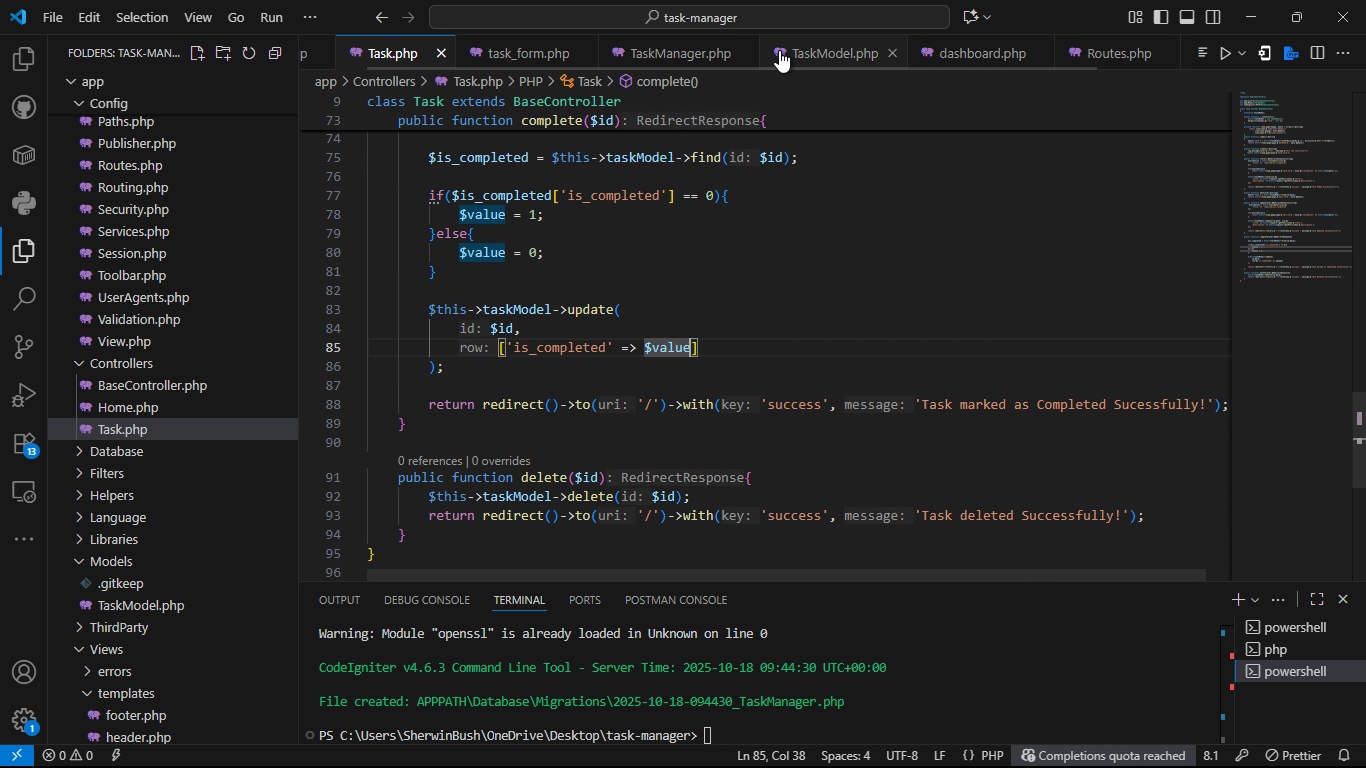 
left_click([992, 43])
 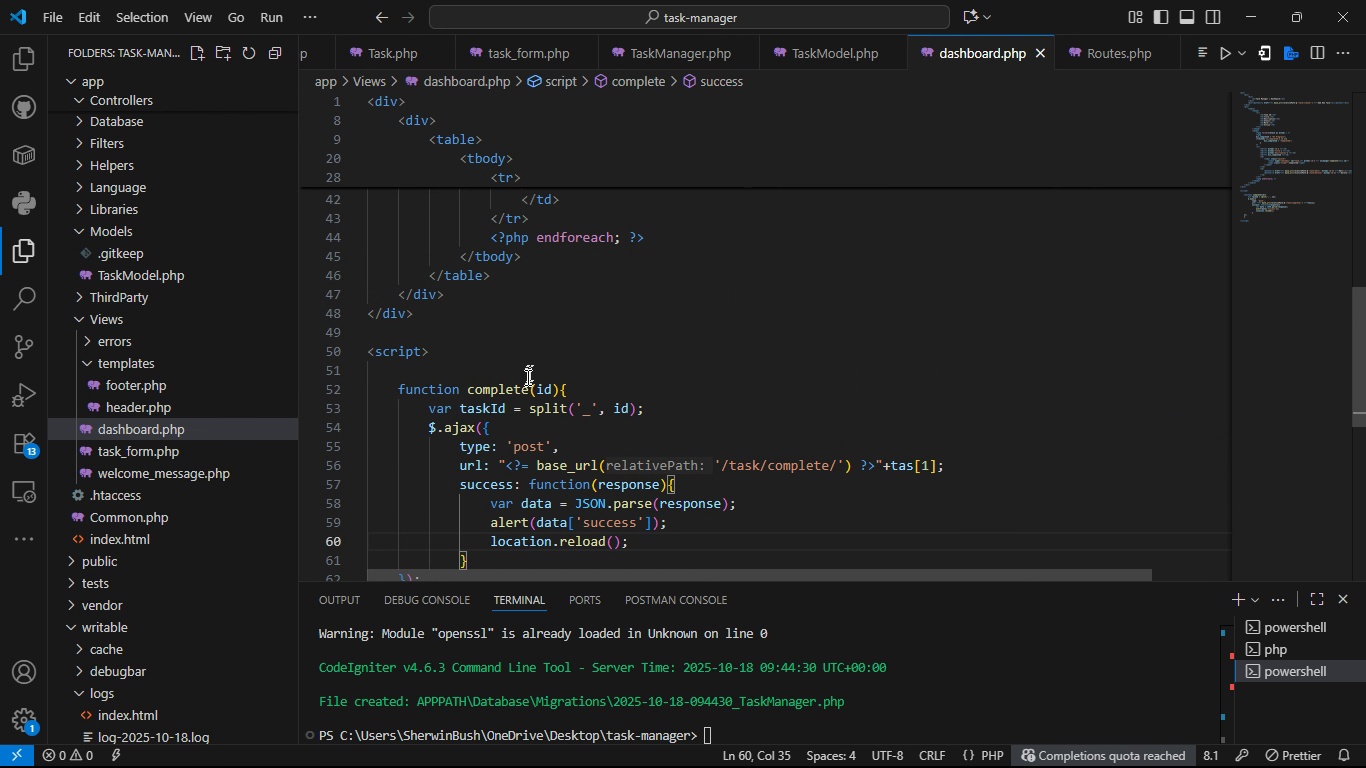 
left_click([511, 392])
 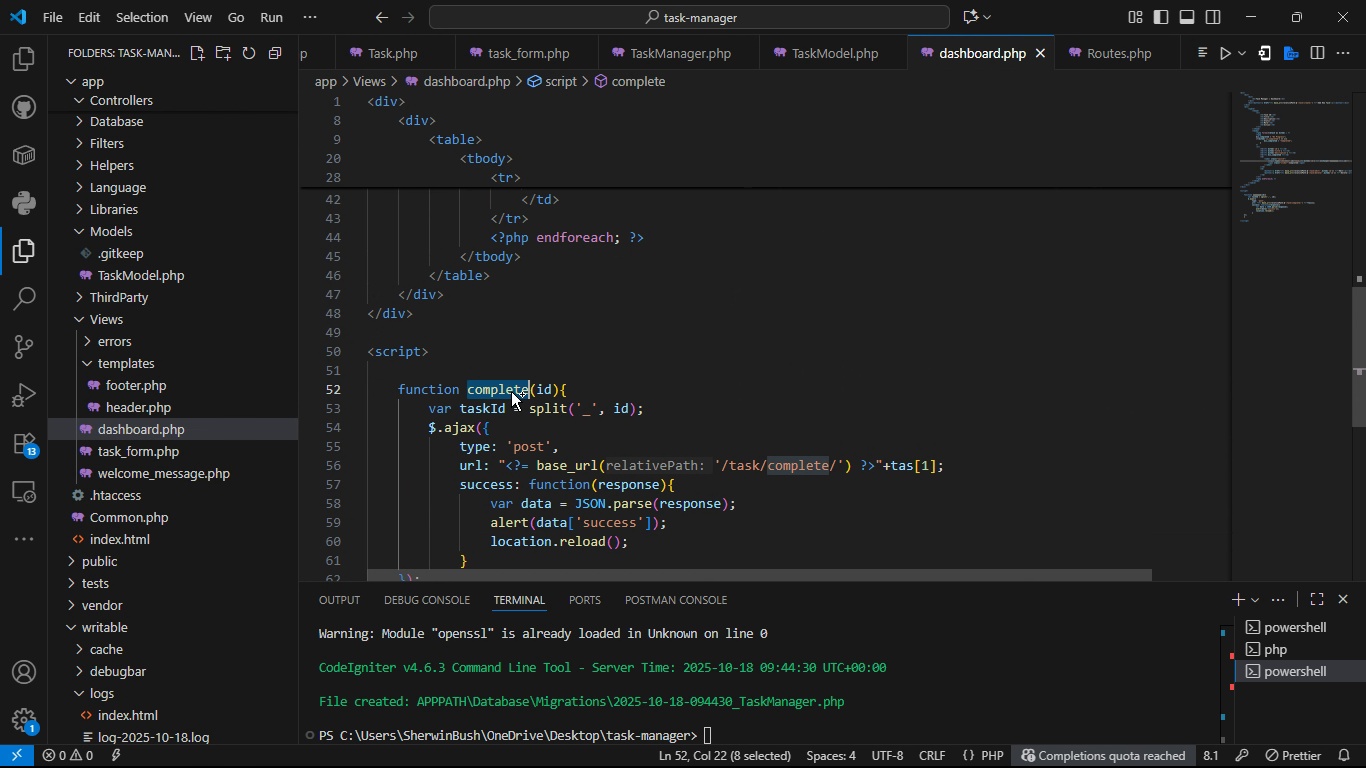 
double_click([511, 392])
 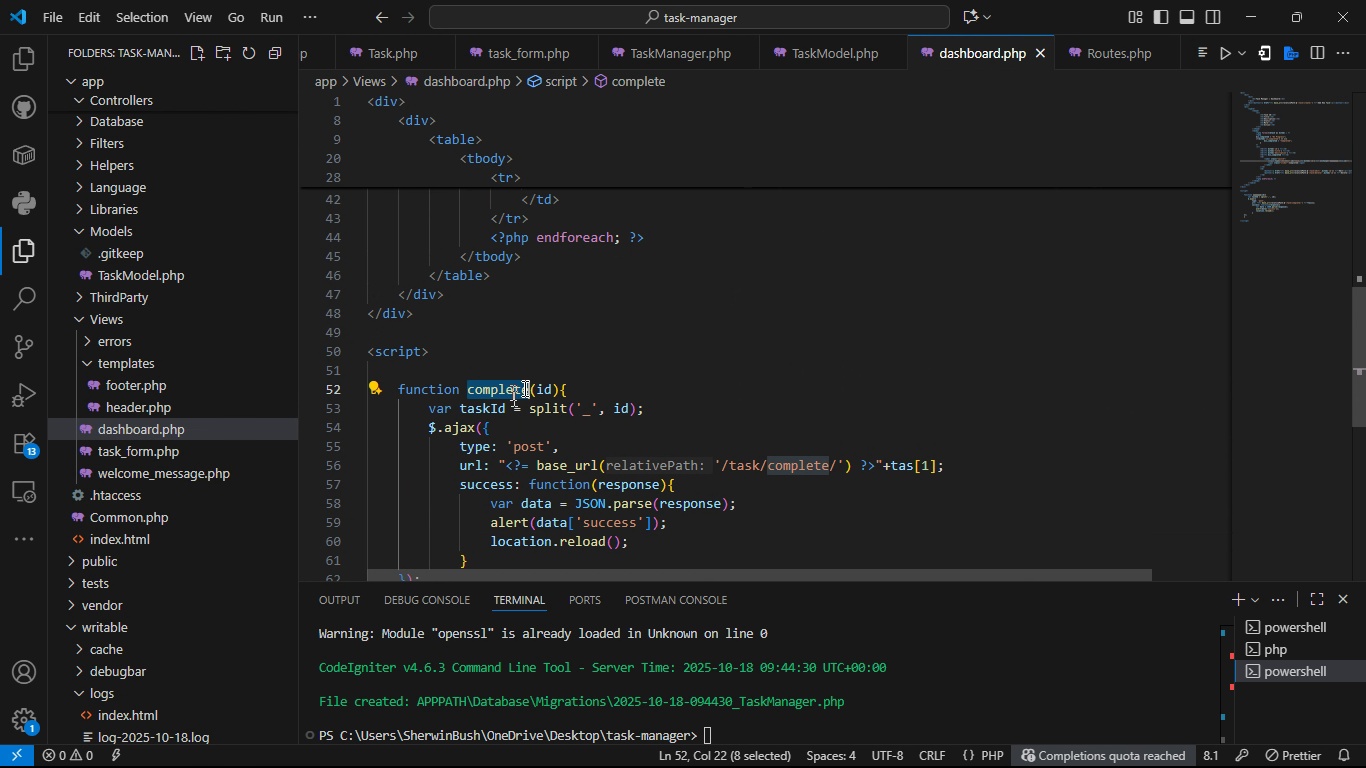 
key(Alt+Control+C)
 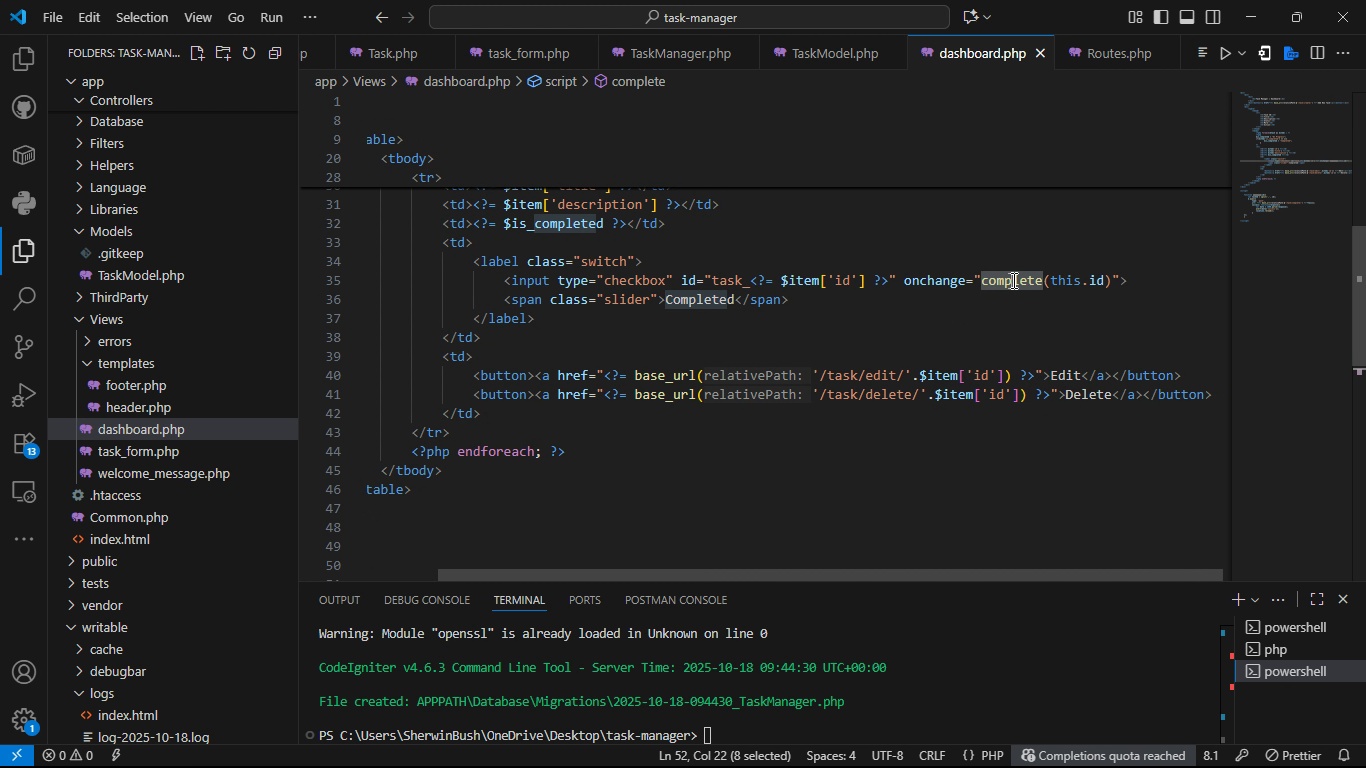 
double_click([1012, 279])
 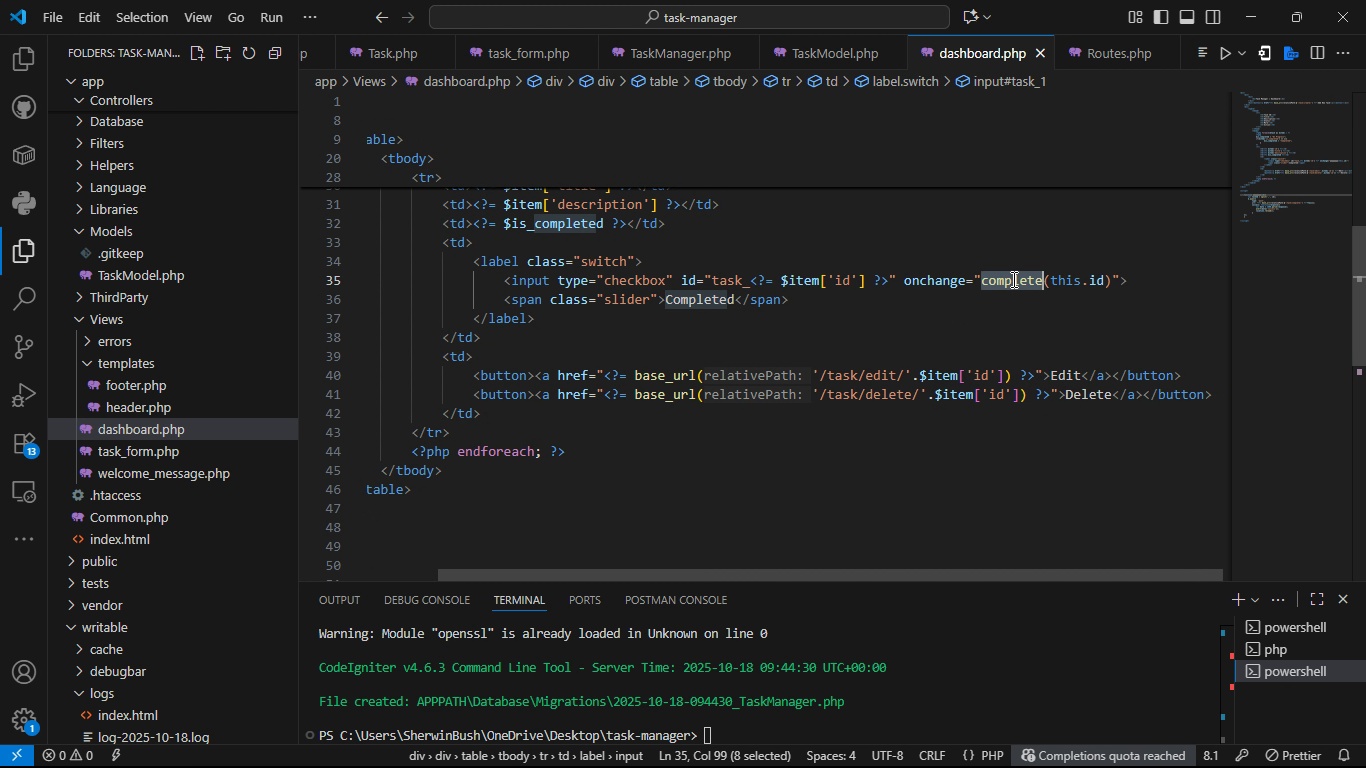 
key(Alt+Control+V)
 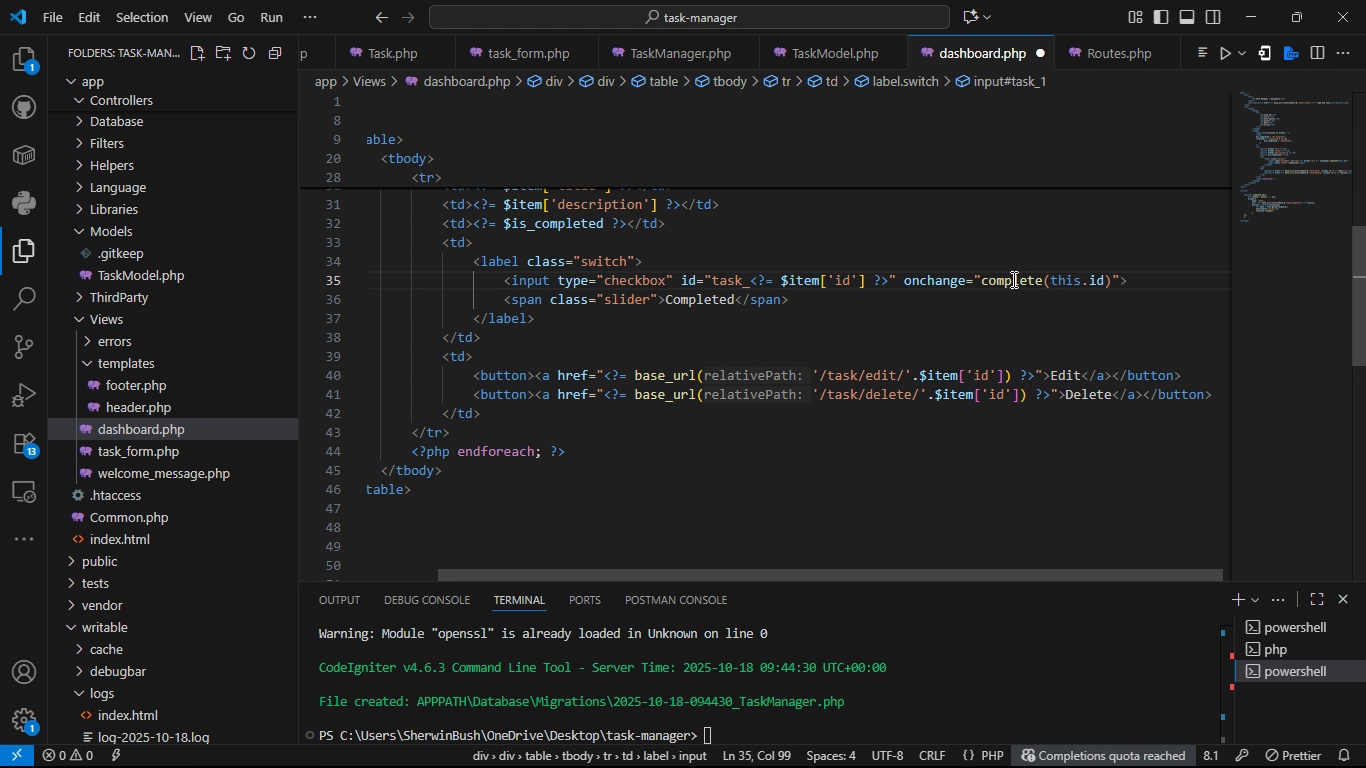 
key(Control+S)
 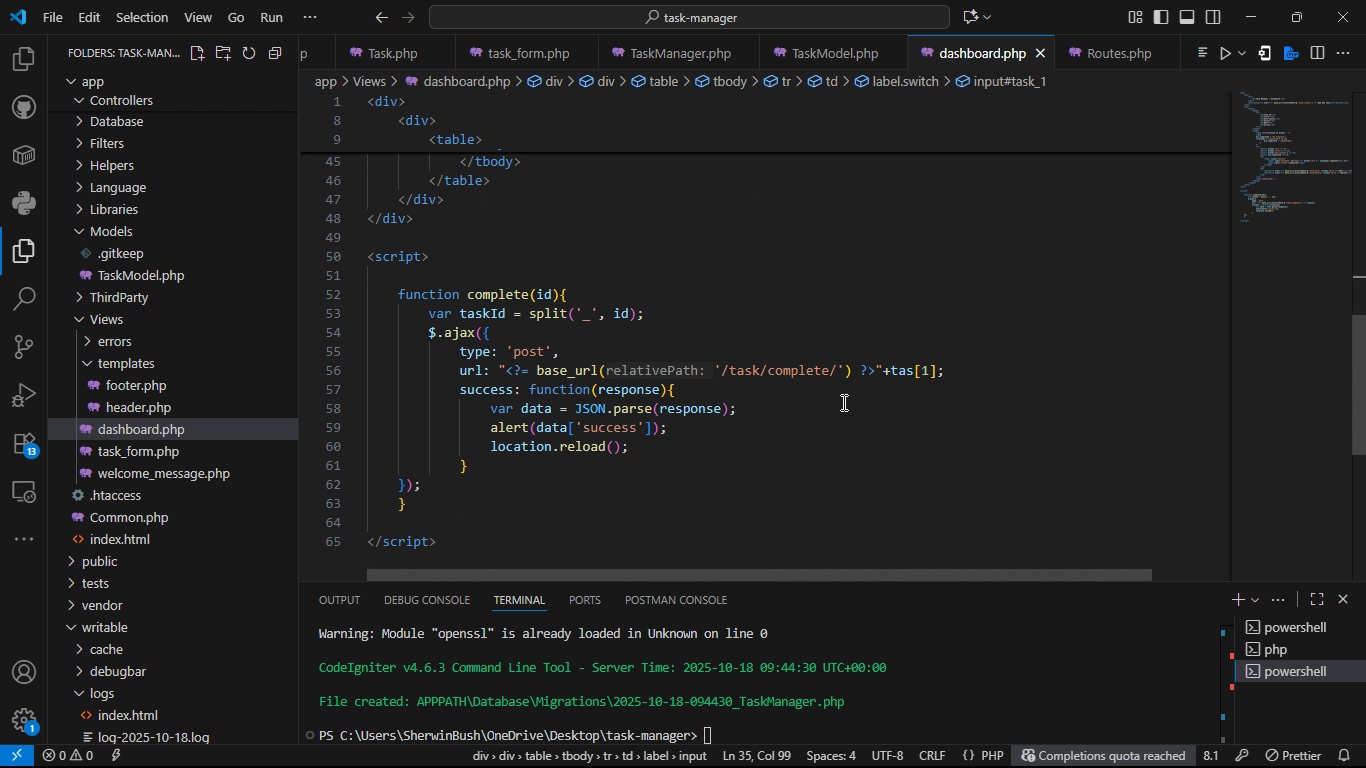 
wait(9.86)
 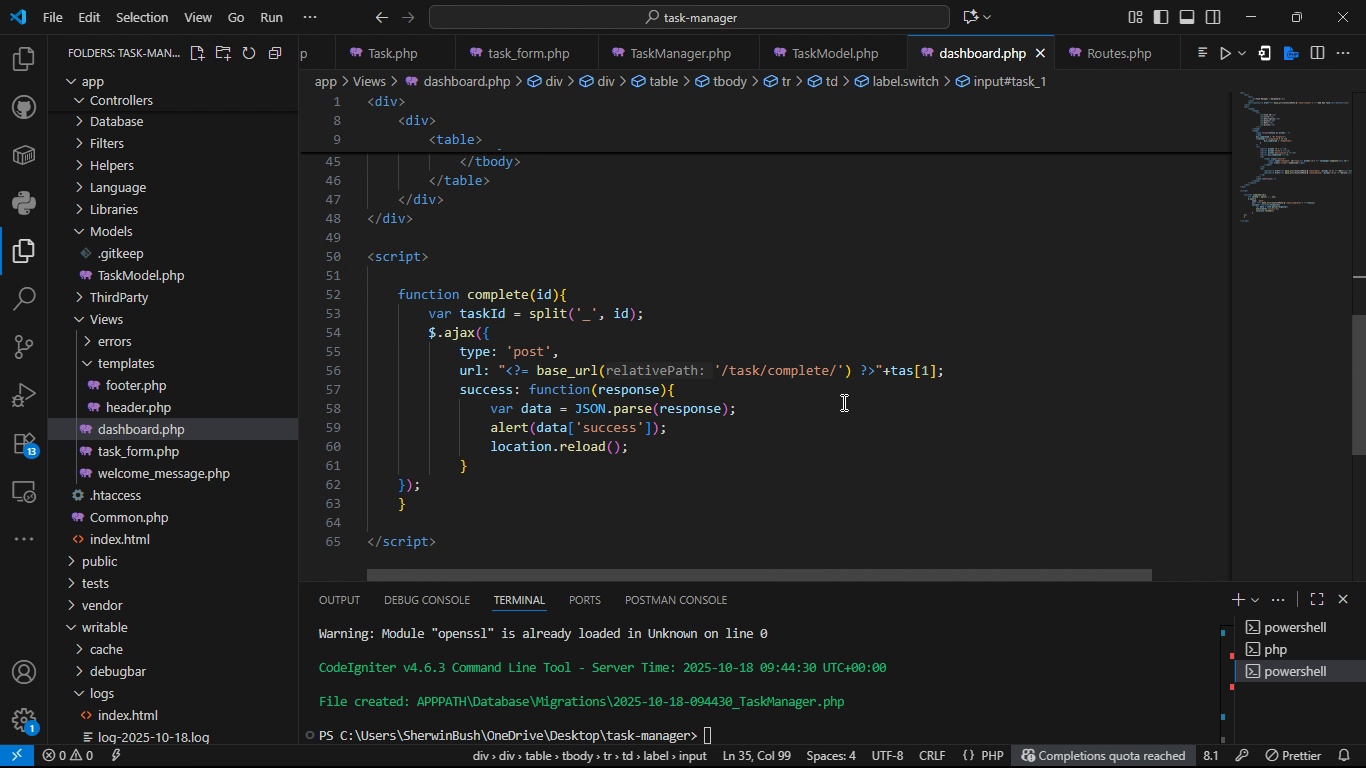 
left_click([492, 350])
 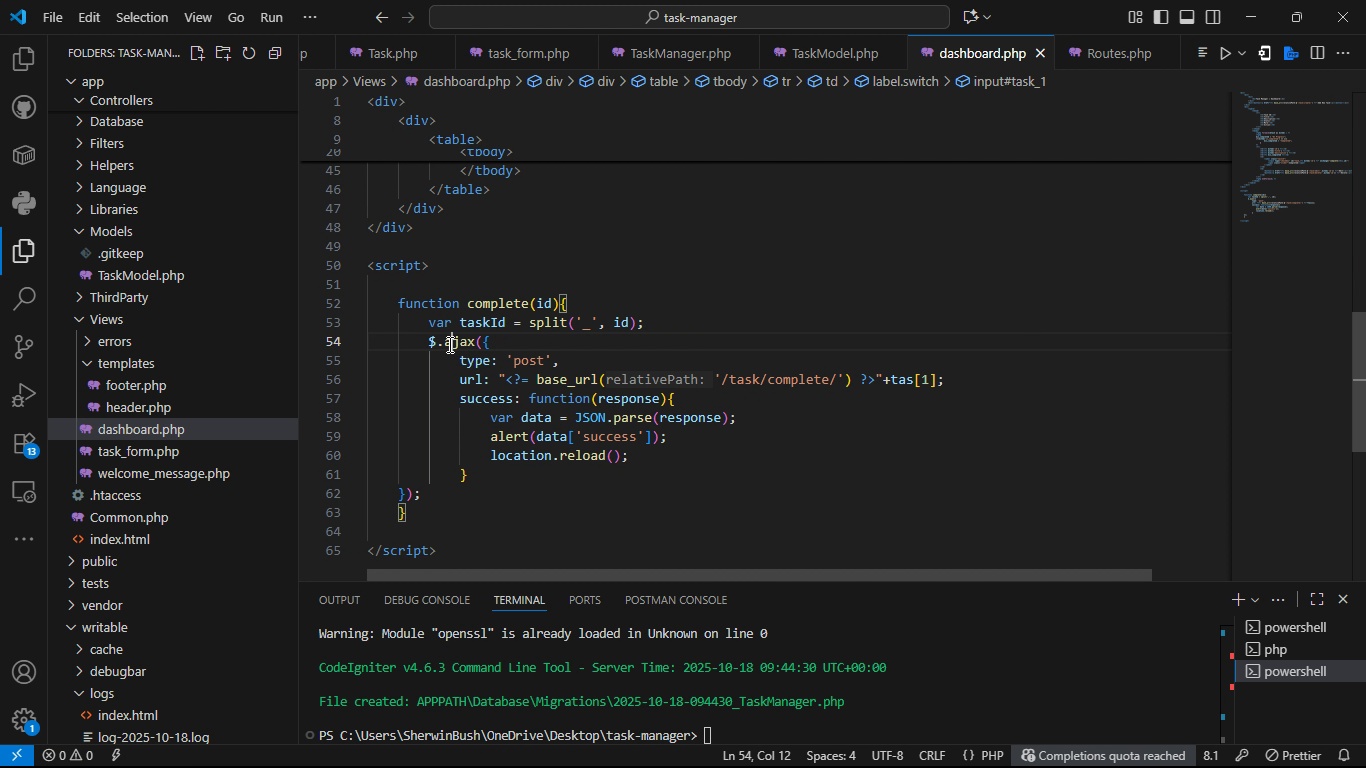 
left_click([448, 344])
 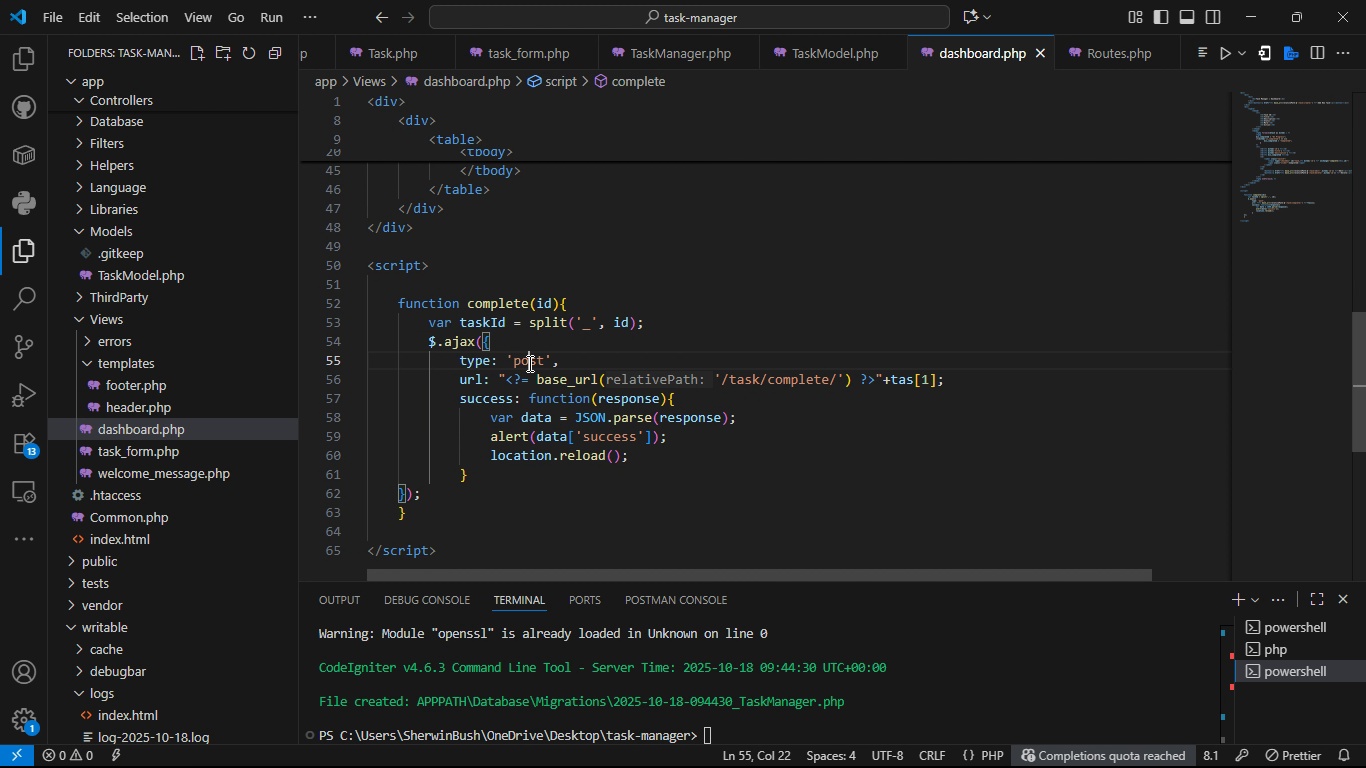 
left_click([528, 363])
 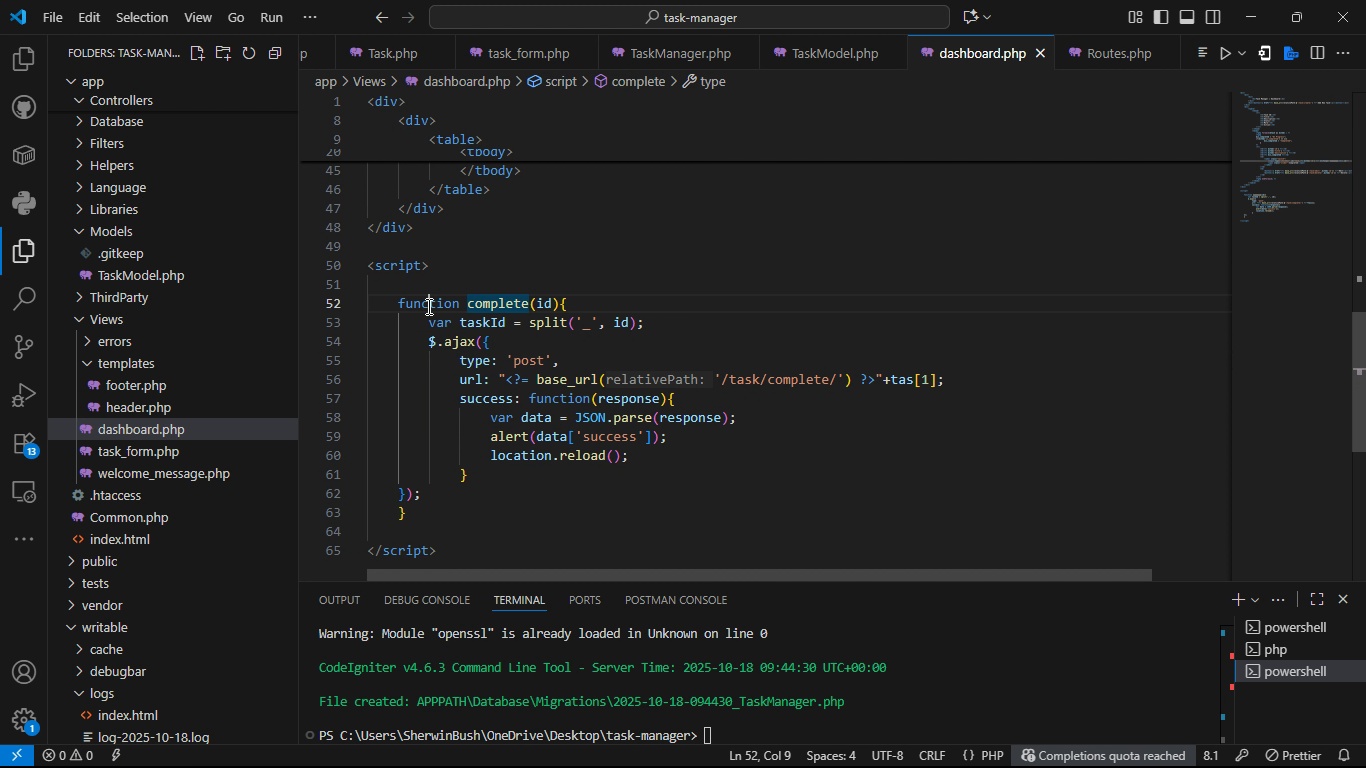 
double_click([427, 306])
 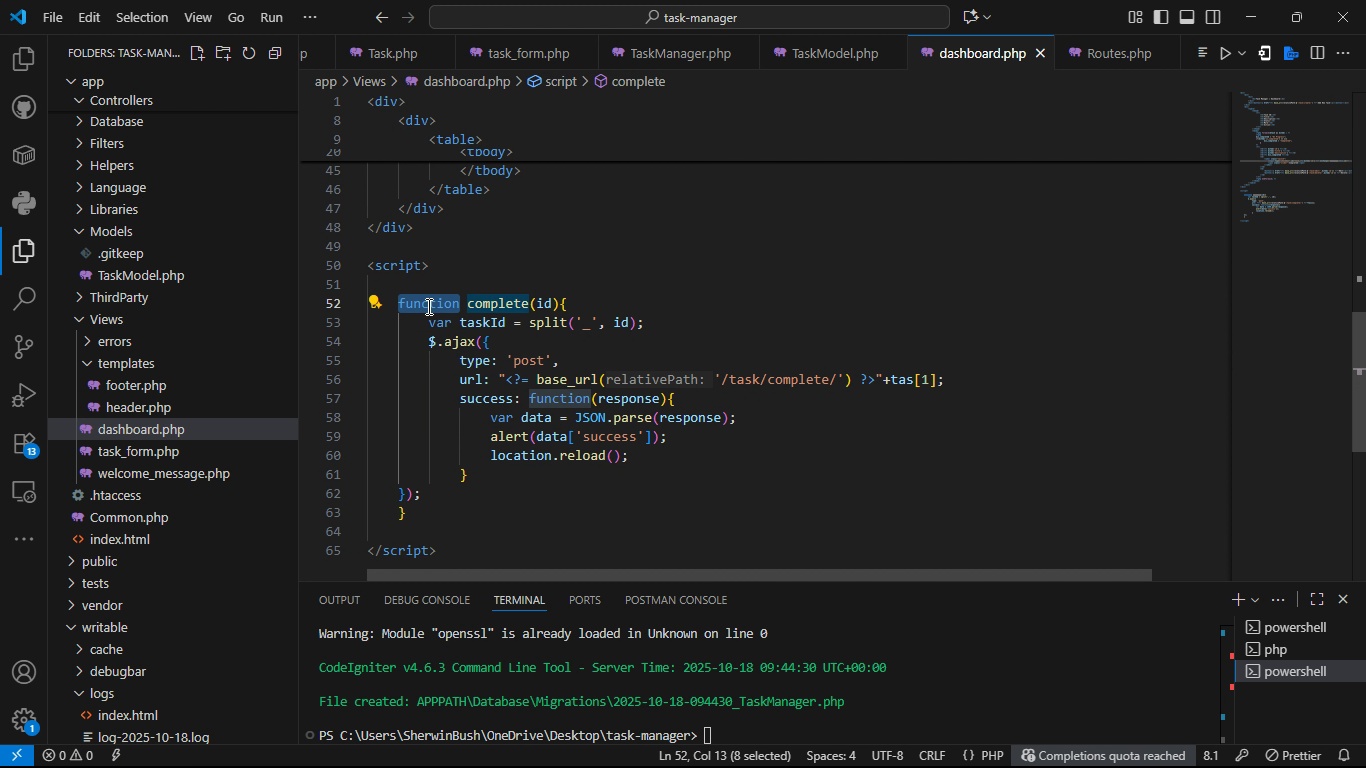 
type(function)
 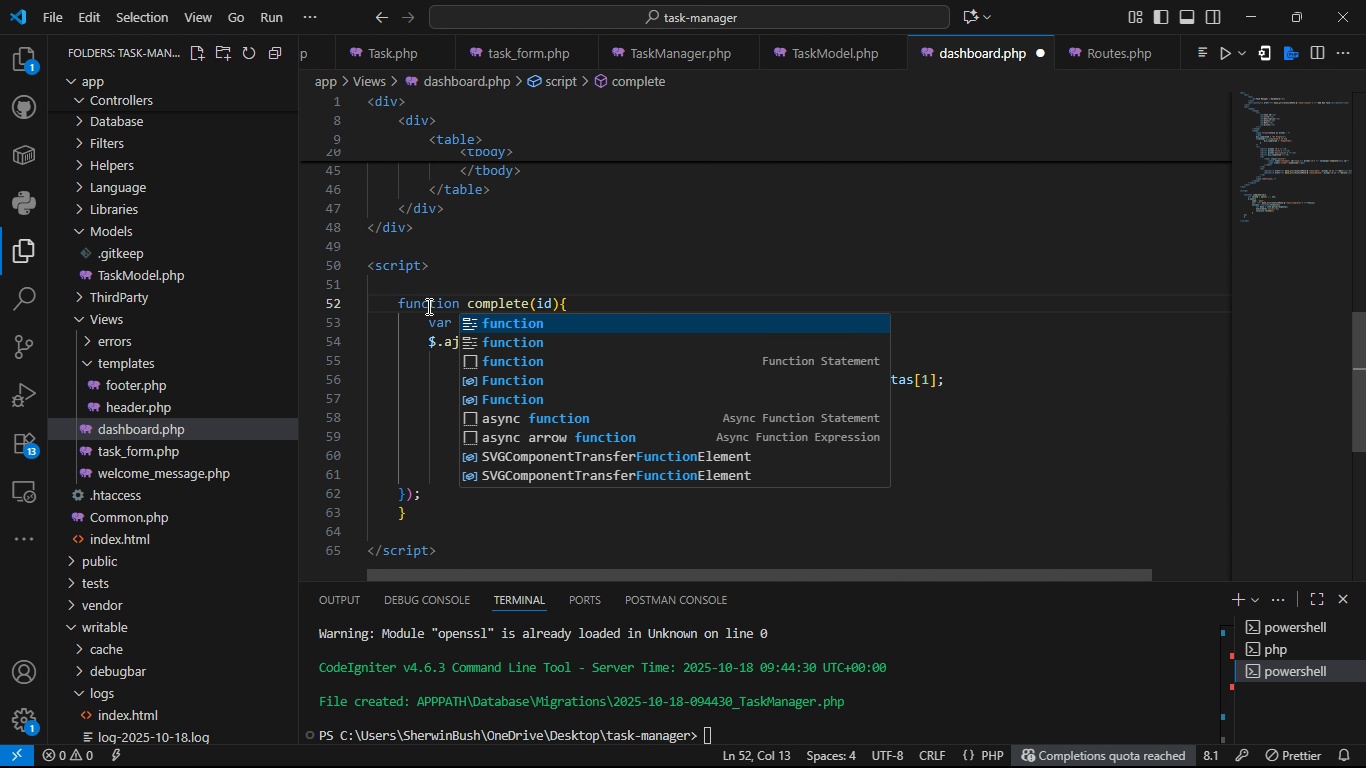 
key(Control+S)
 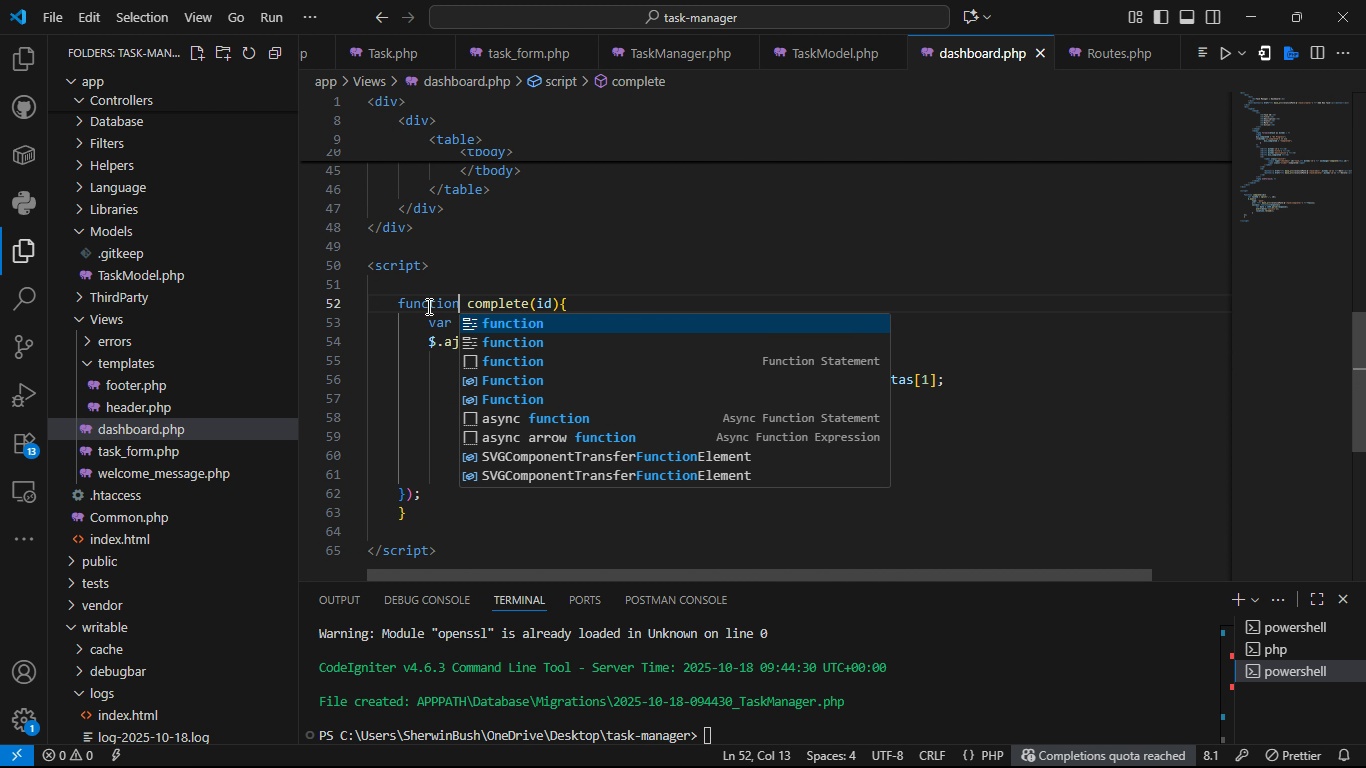 
key(Control+S)
 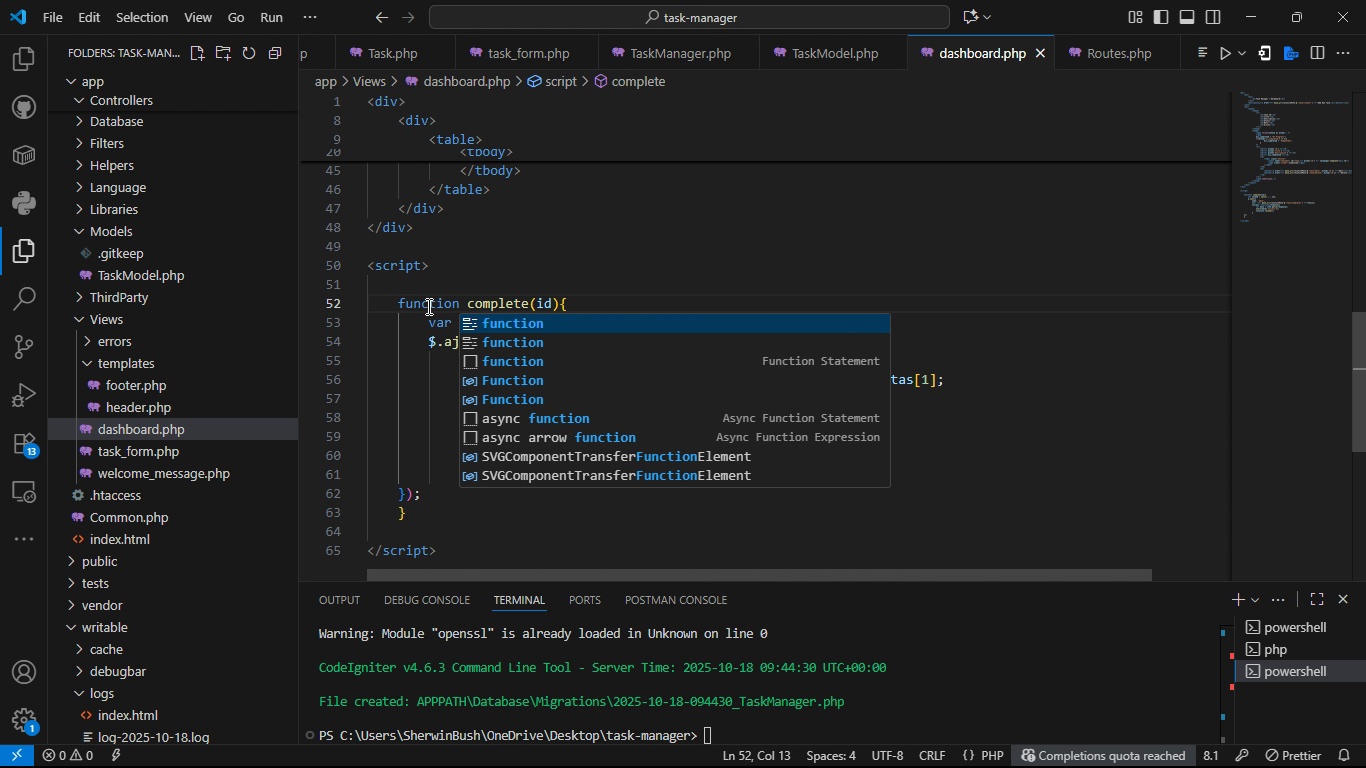 
key(Control+S)
 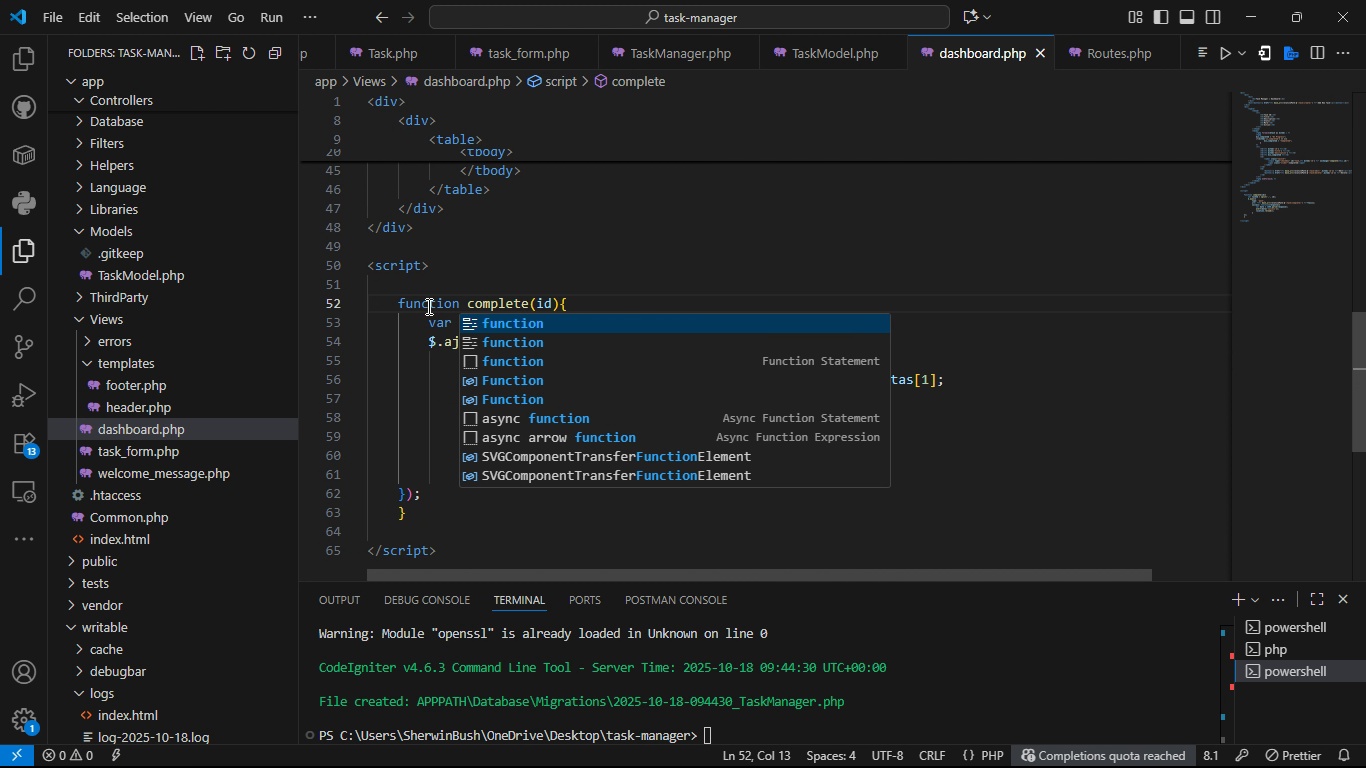 
key(Control+S)
 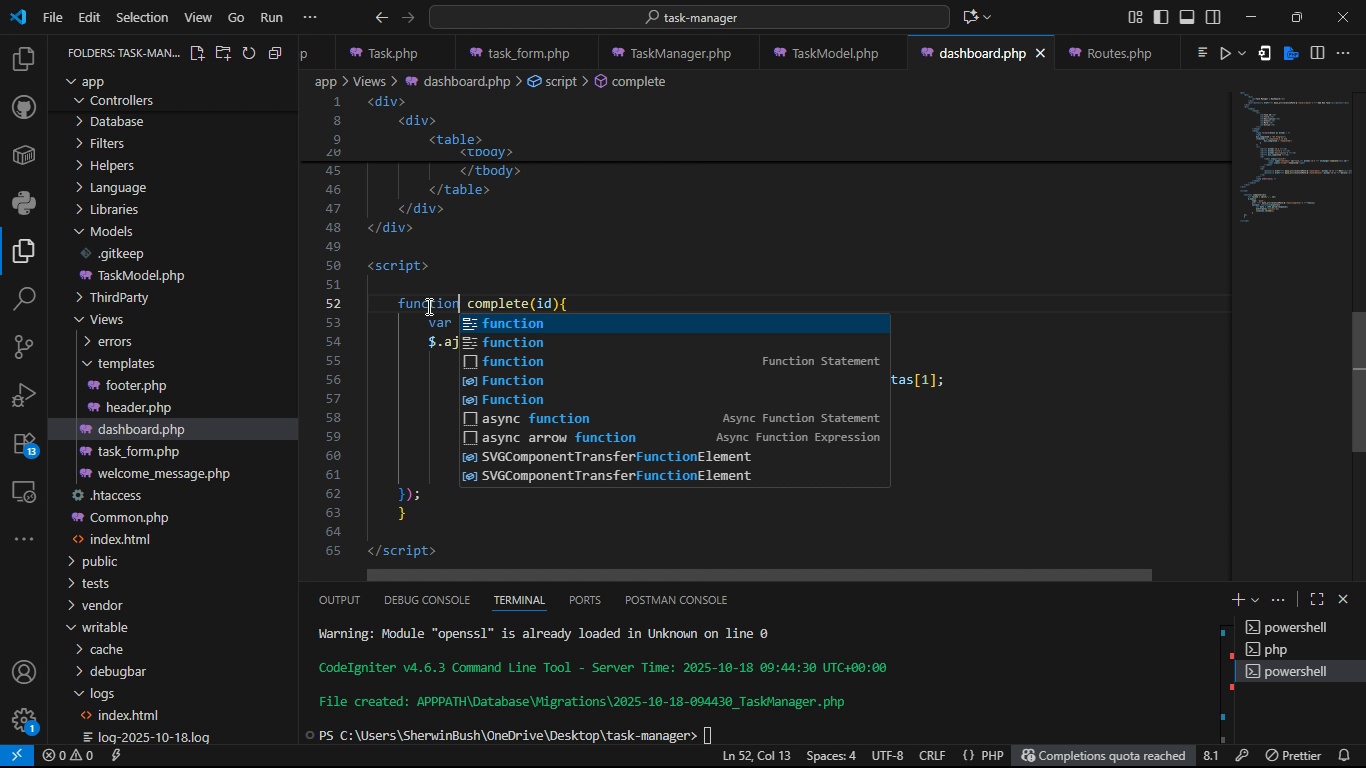 
key(Control+S)
 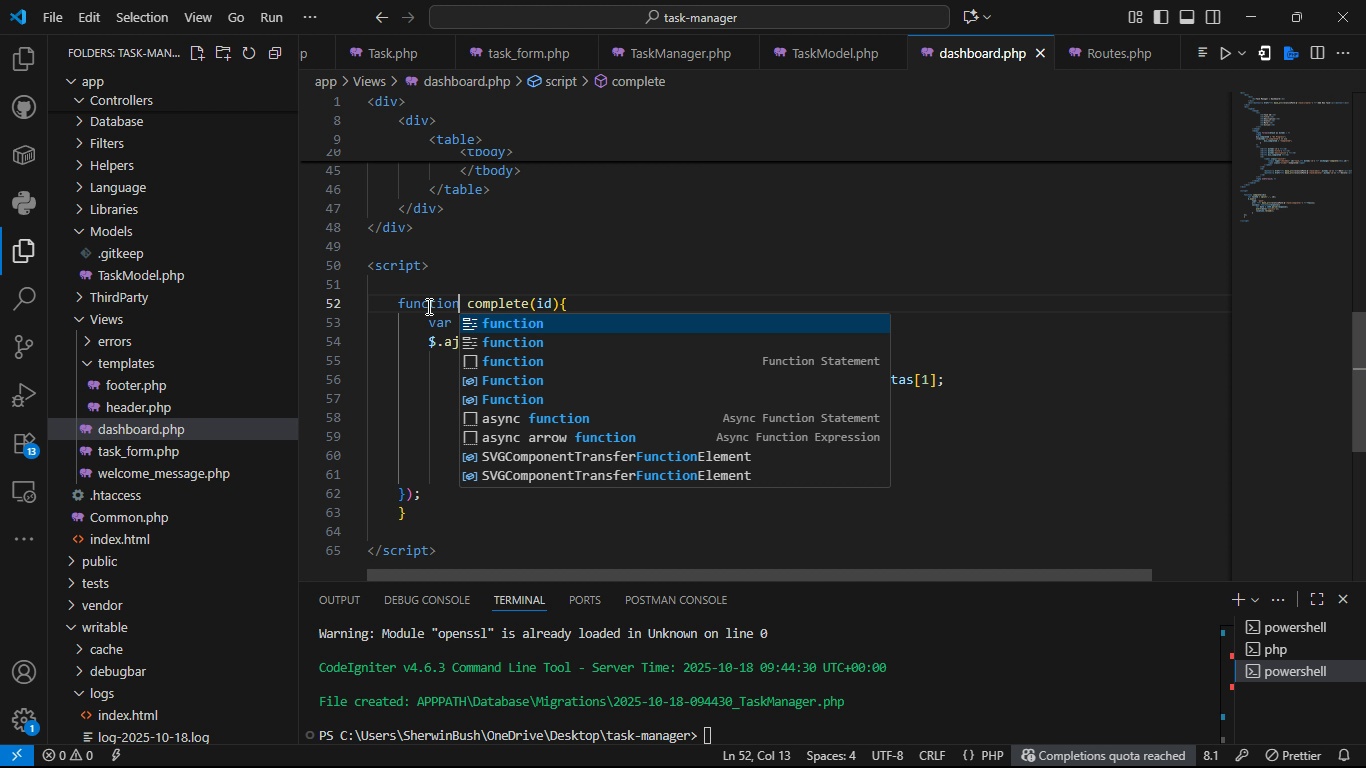 
key(Control+S)
 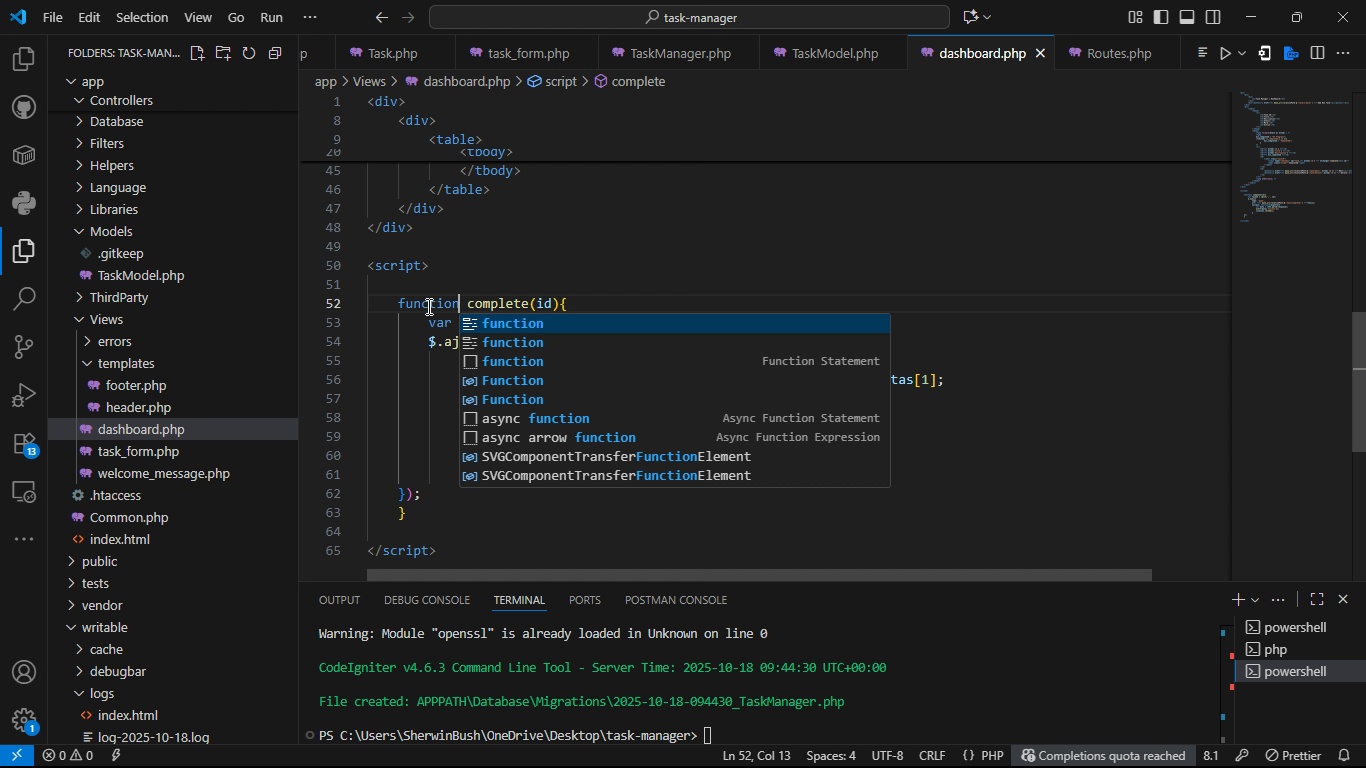 
key(Control+S)
 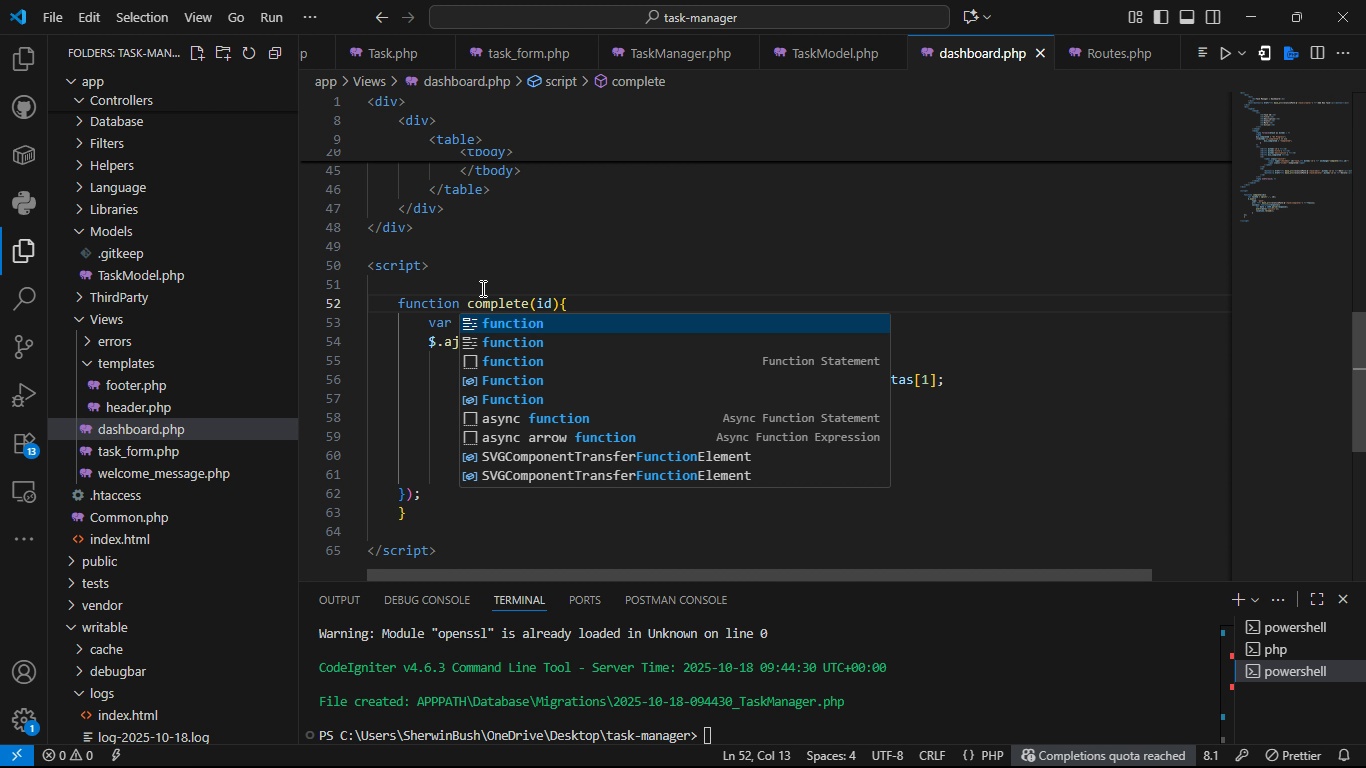 
left_click([481, 288])
 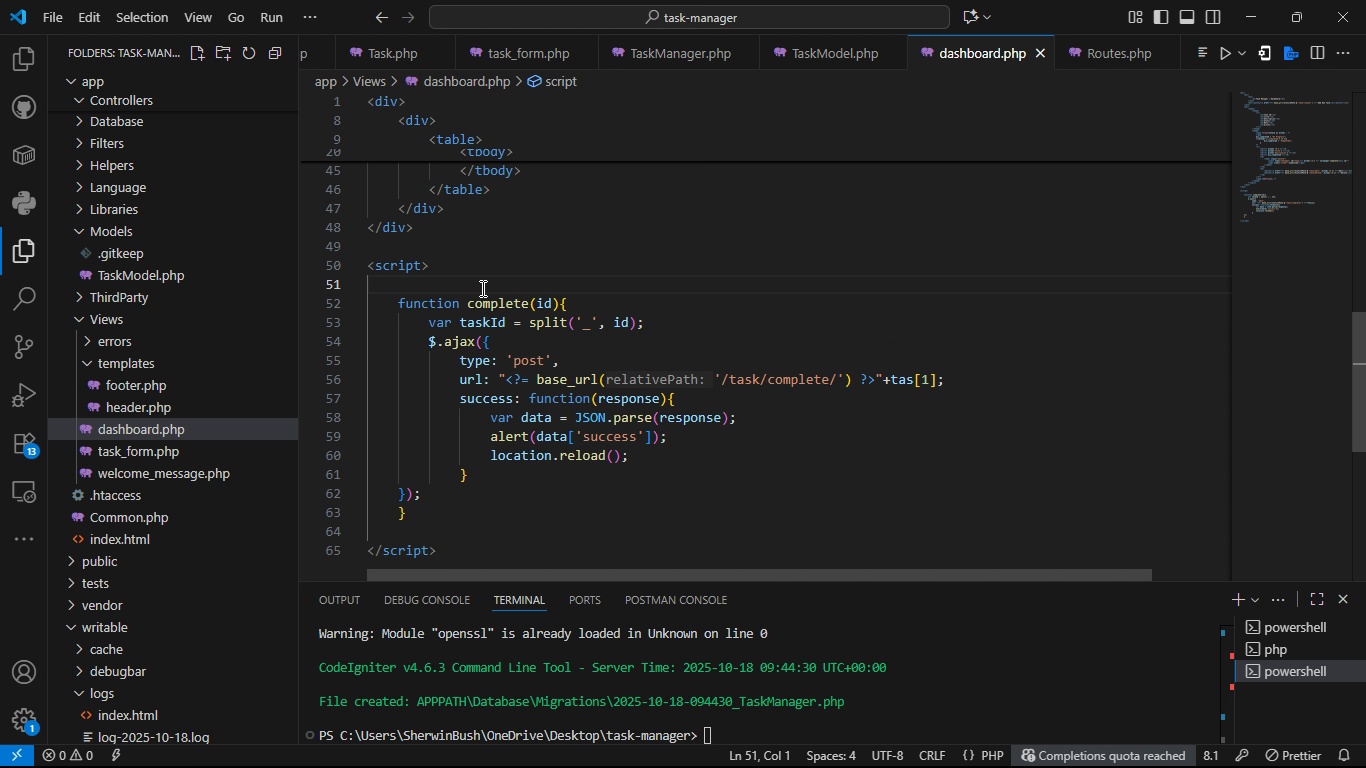 
key(Alt+Tab)
 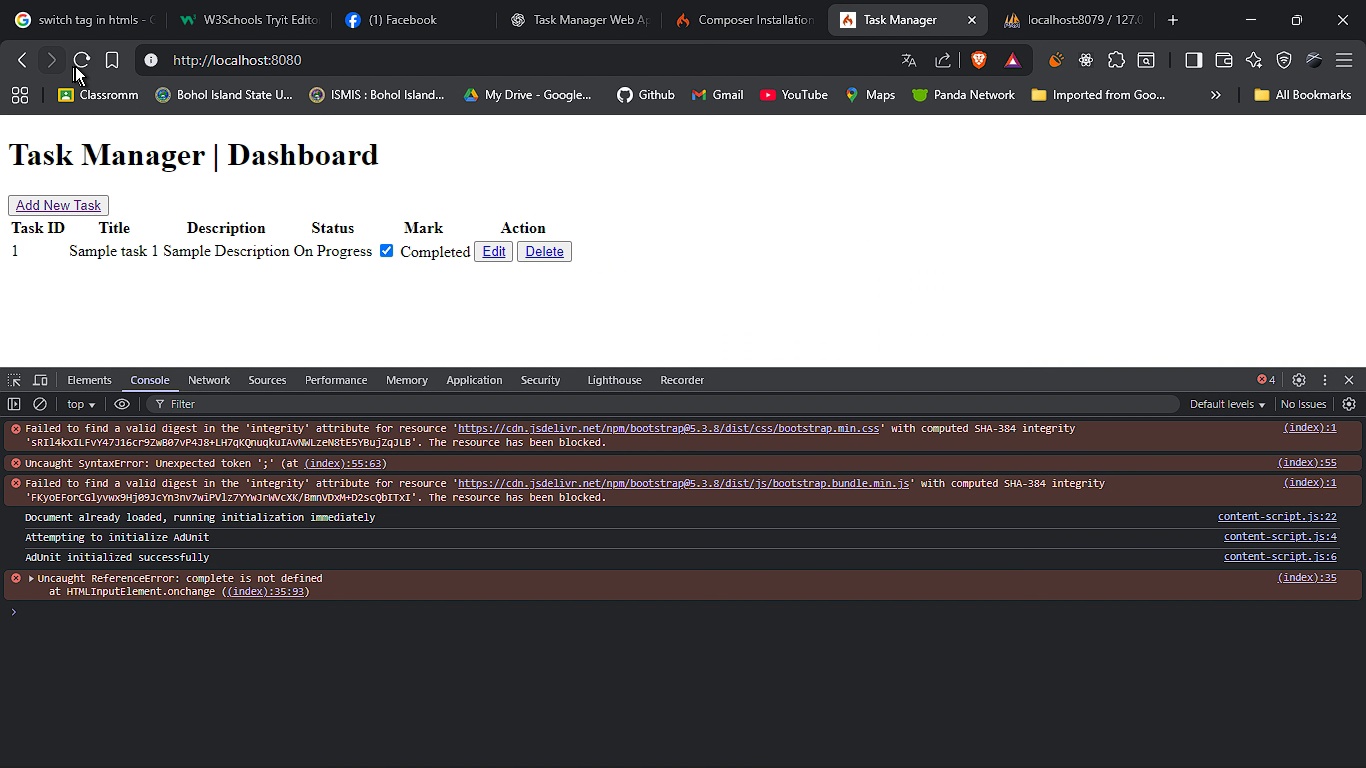 
right_click([75, 66])
 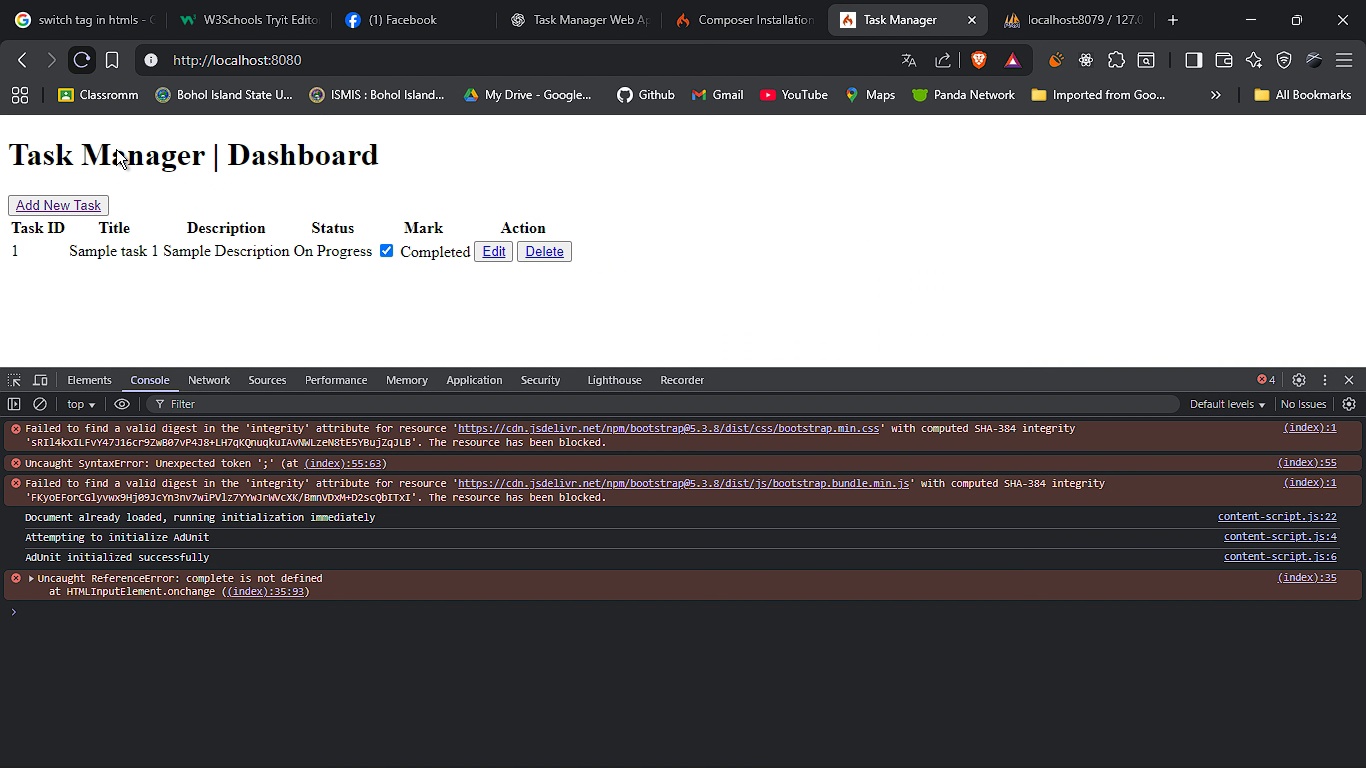 
left_click([116, 149])
 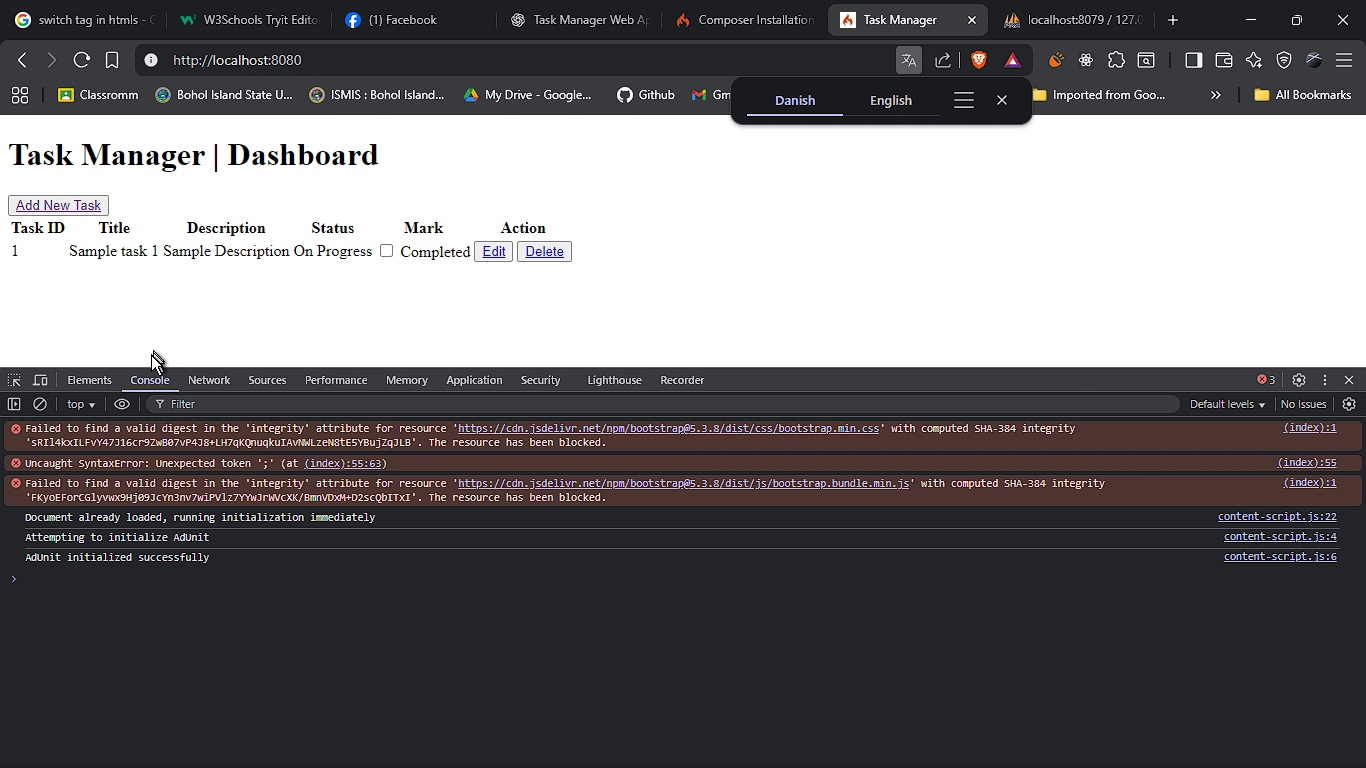 
wait(5.29)
 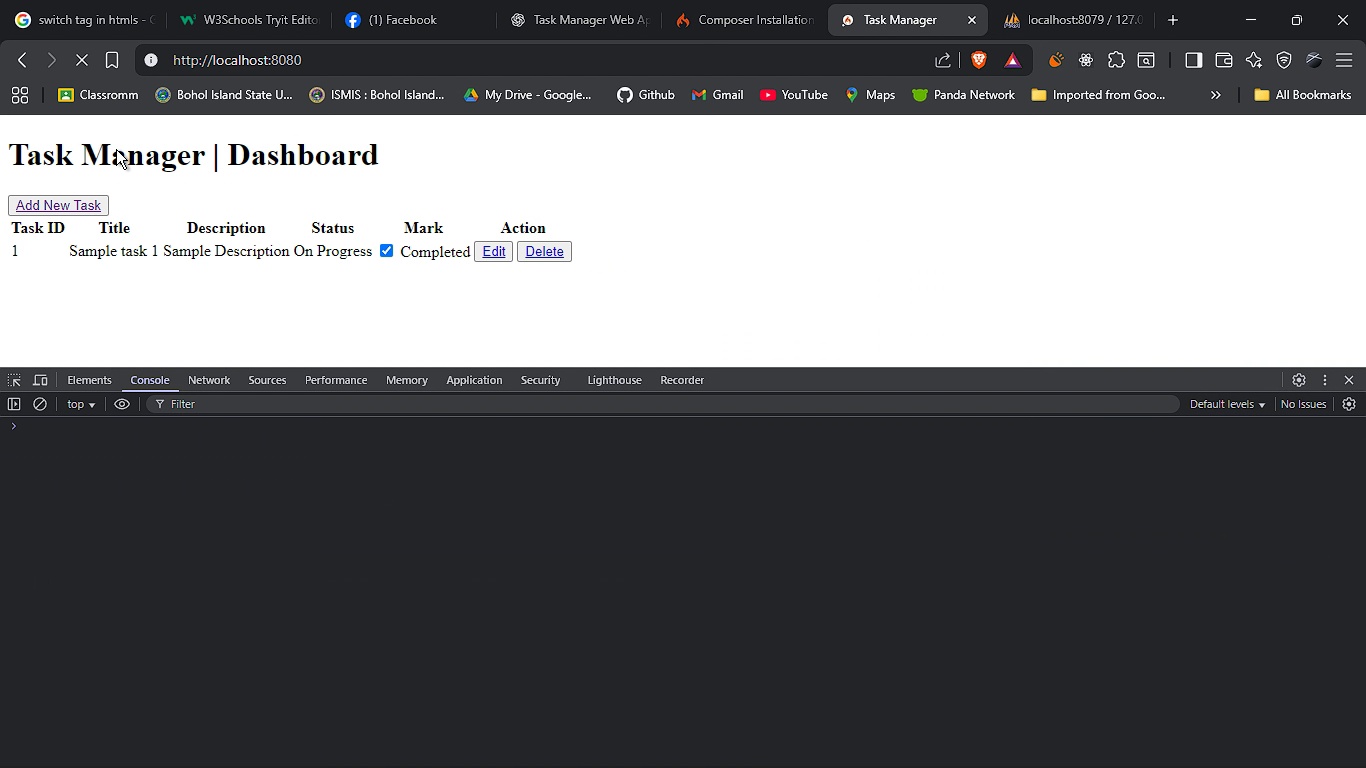 
left_click([261, 374])
 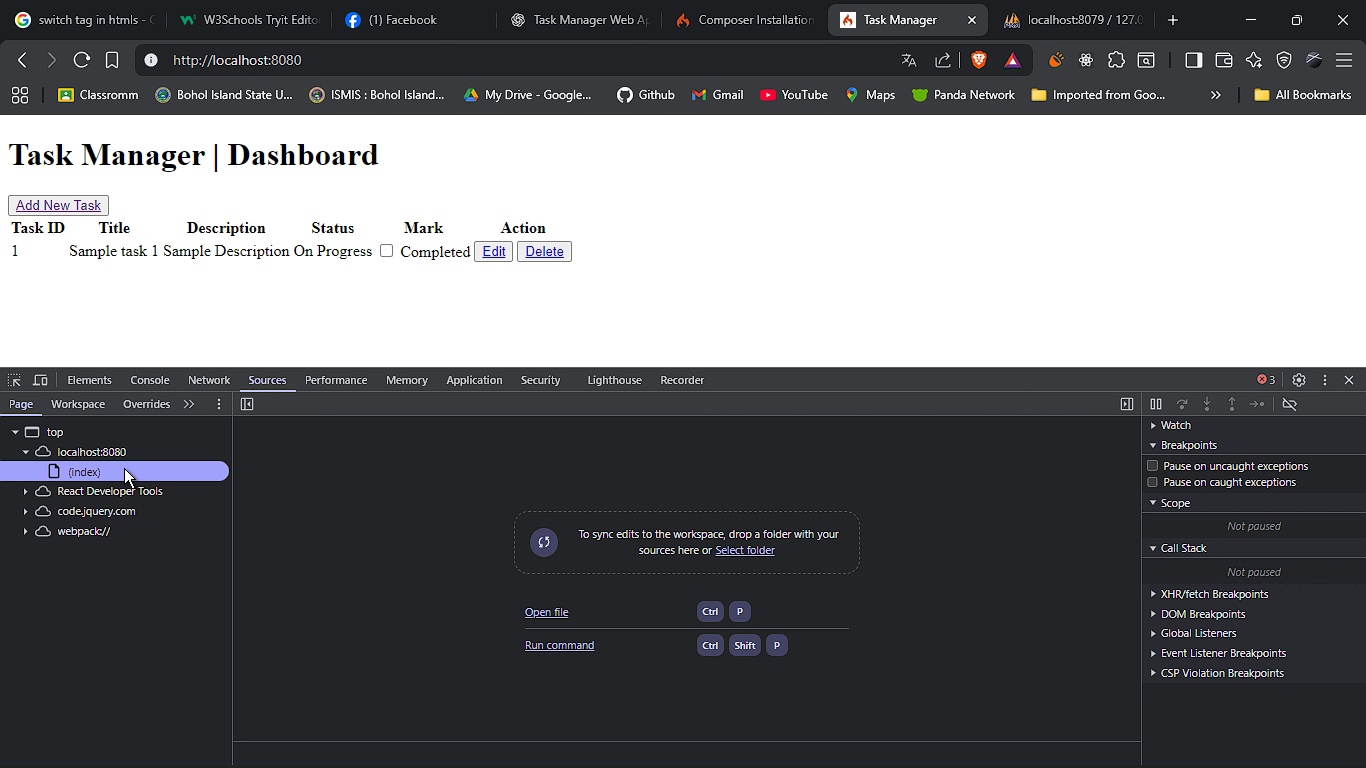 
left_click([124, 468])
 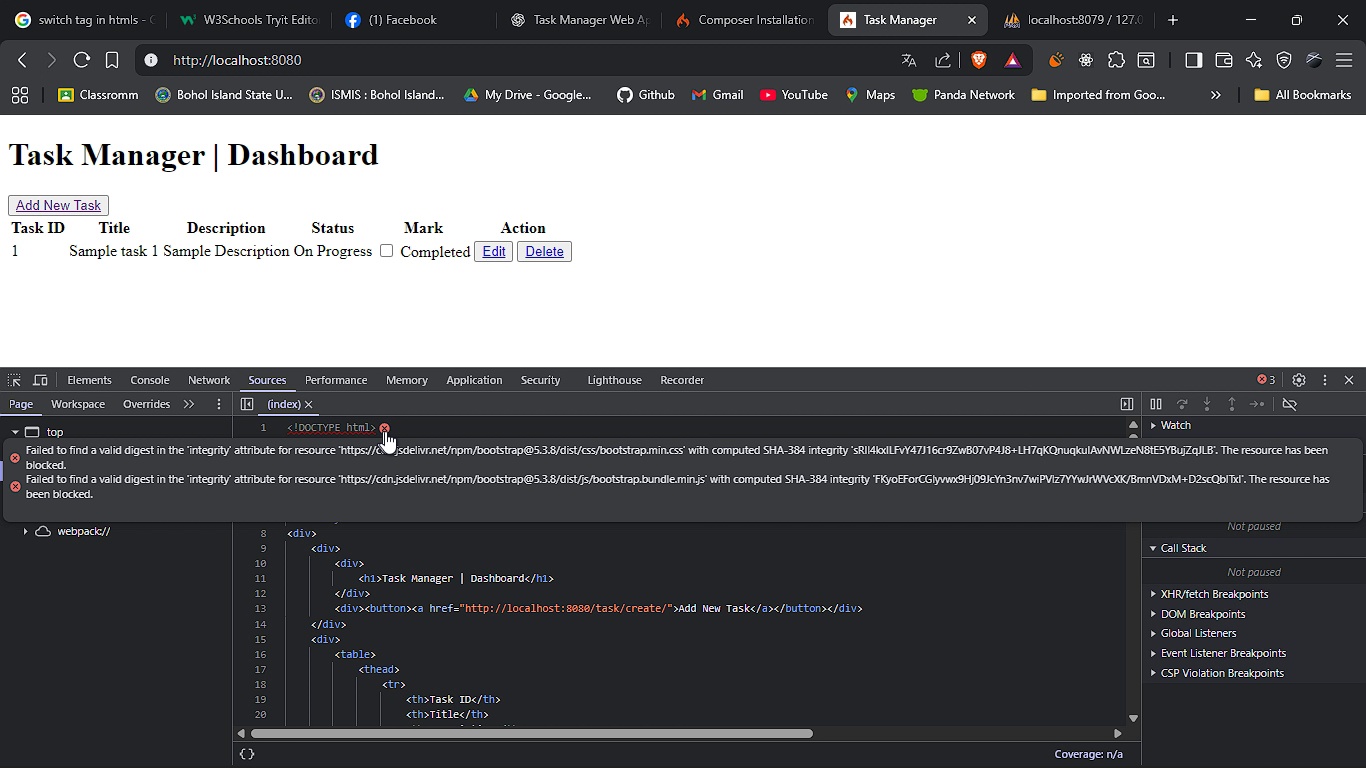 
wait(13.66)
 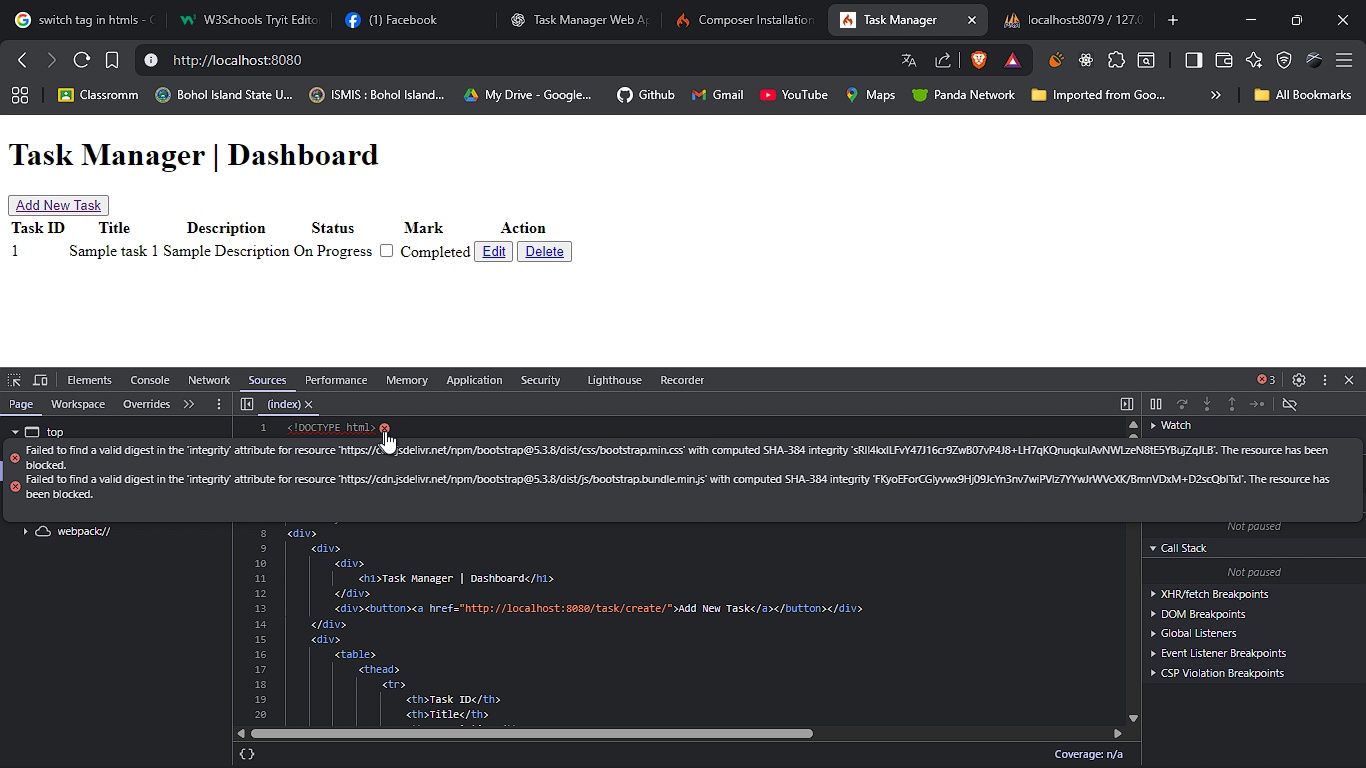 
key(Alt+Tab)
 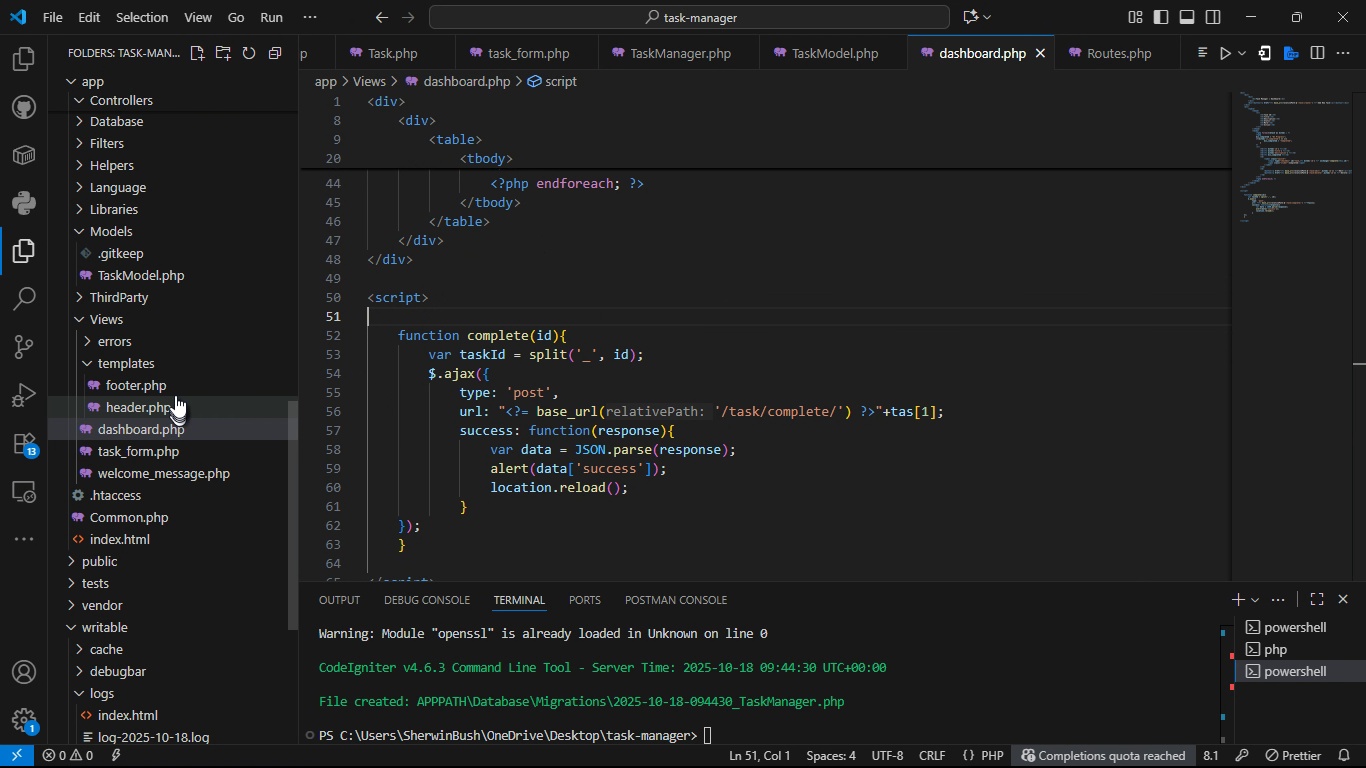 
left_click([175, 376])
 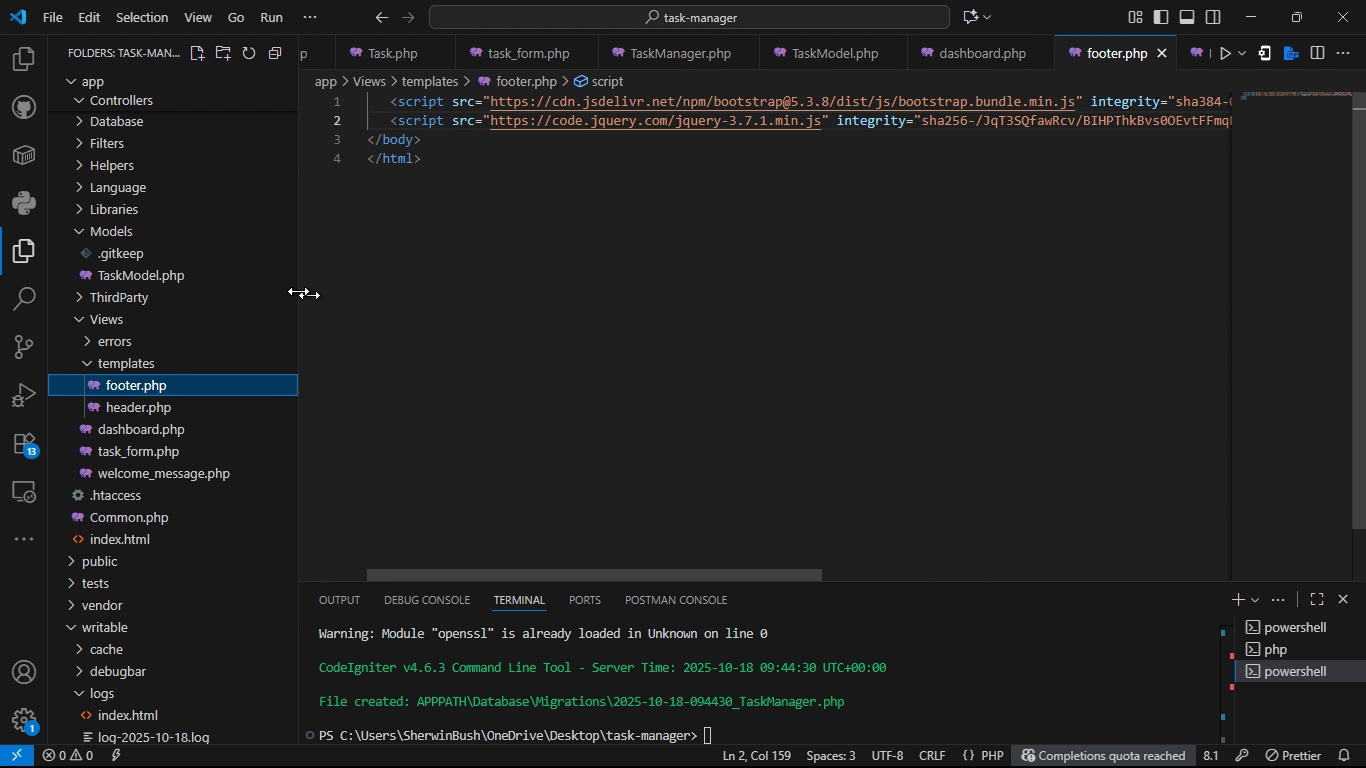 
left_click_drag(start_coordinate=[295, 293], to_coordinate=[302, 302])
 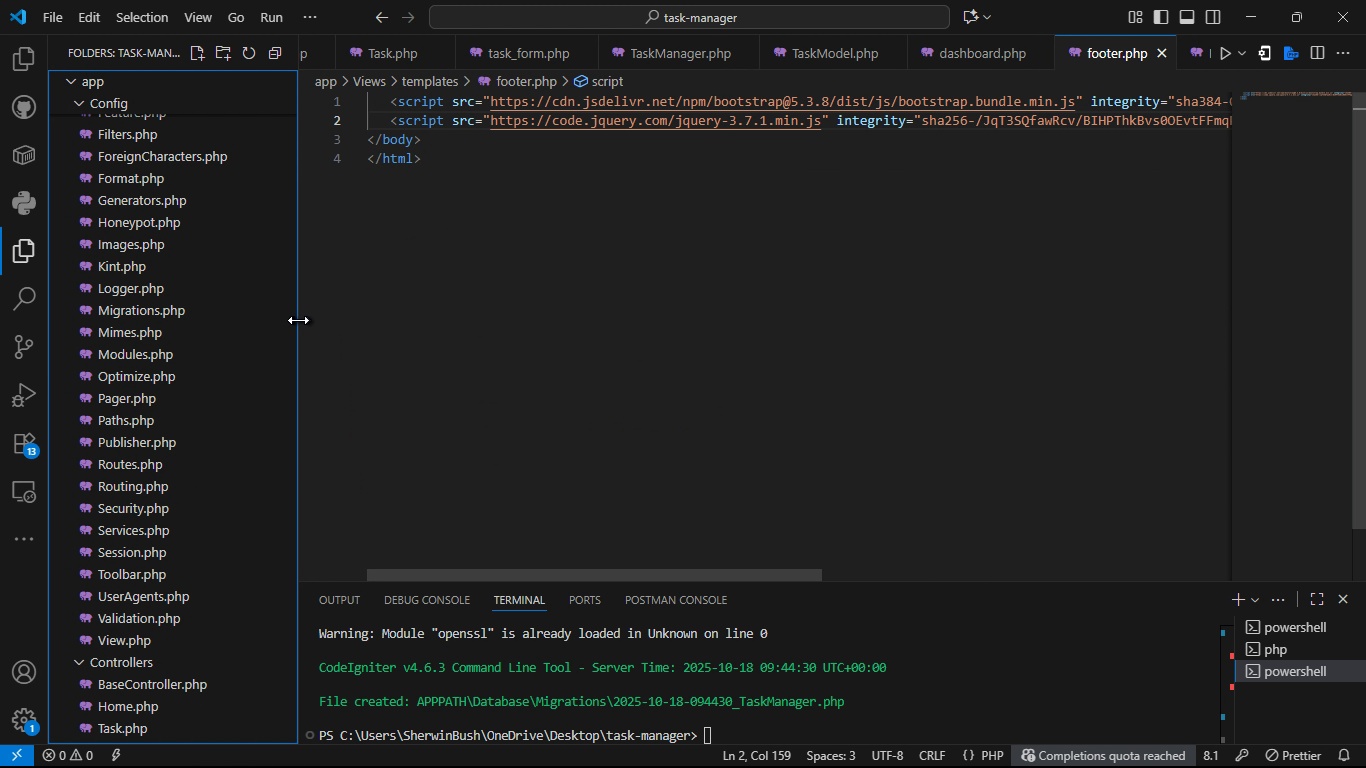 
left_click_drag(start_coordinate=[297, 320], to_coordinate=[249, 320])
 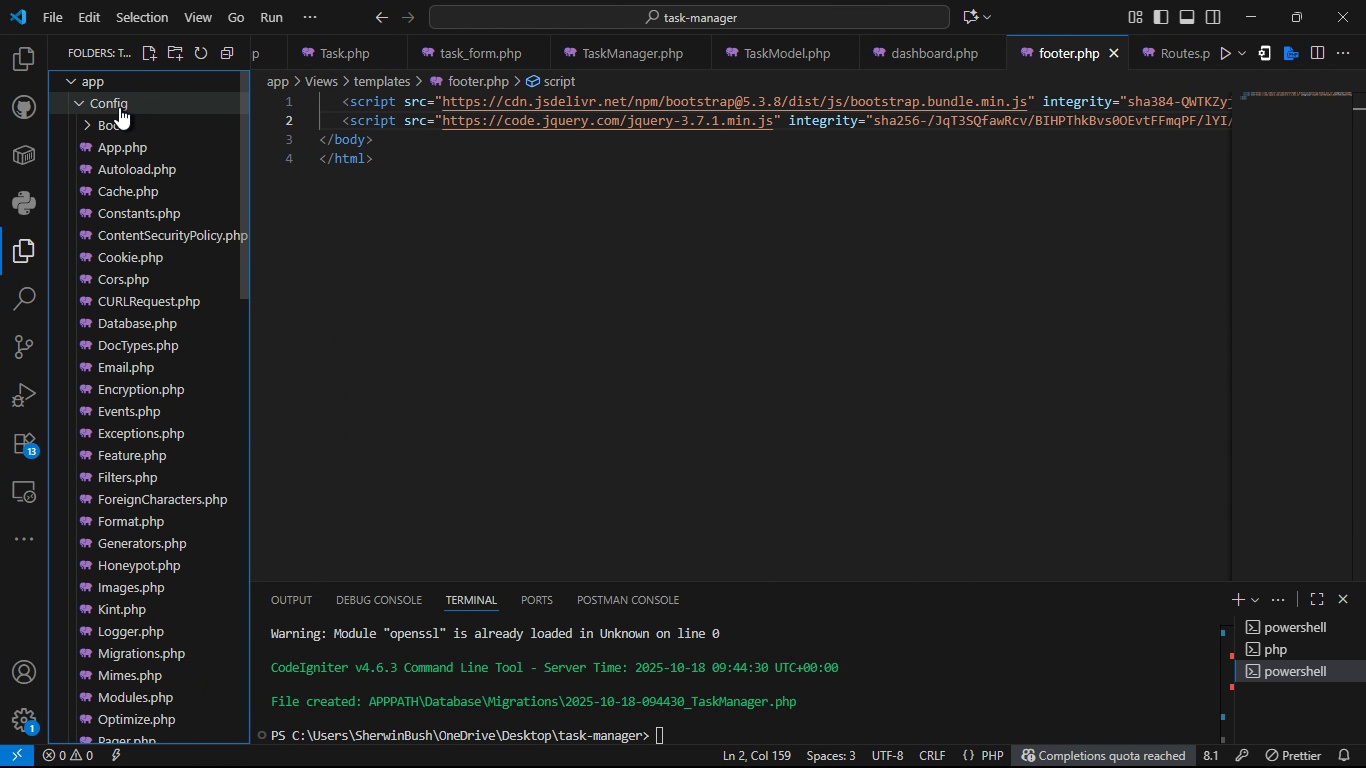 
left_click([119, 107])
 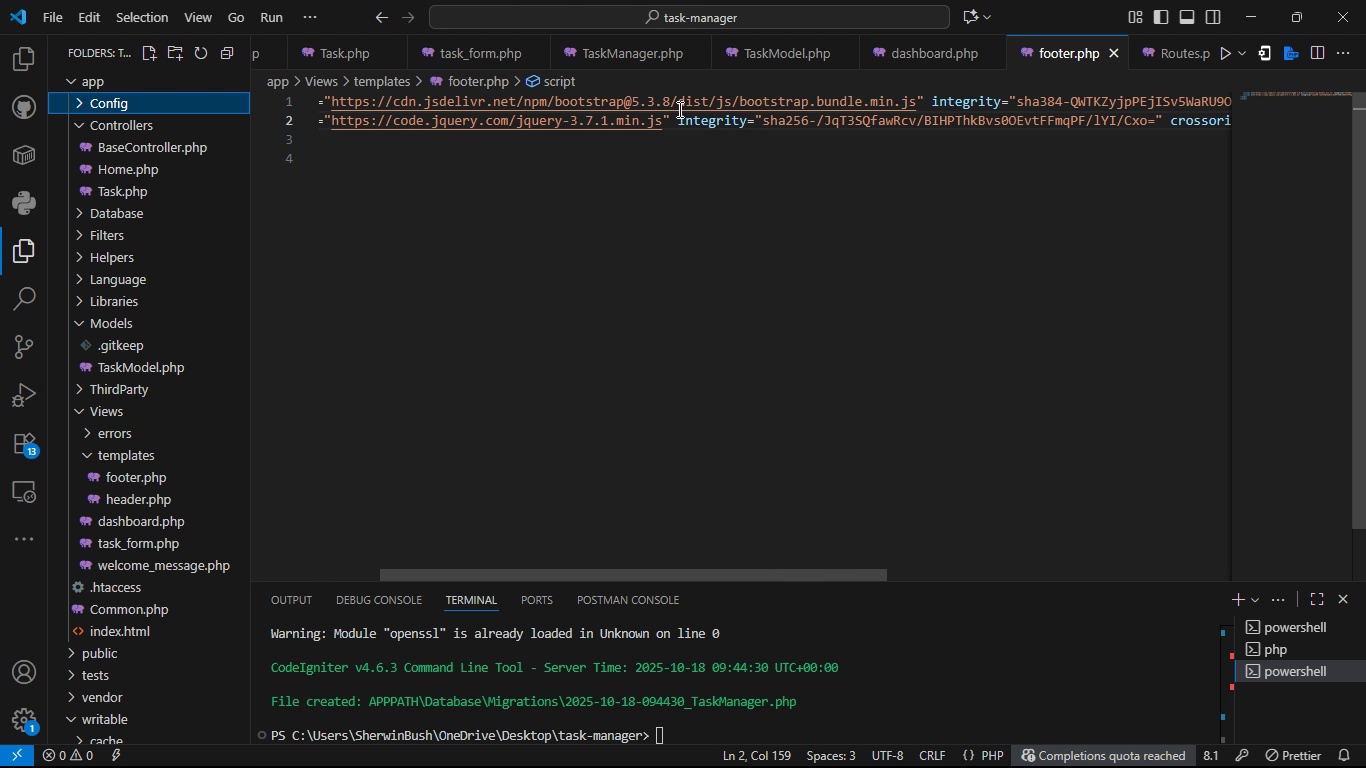 
left_click([677, 118])
 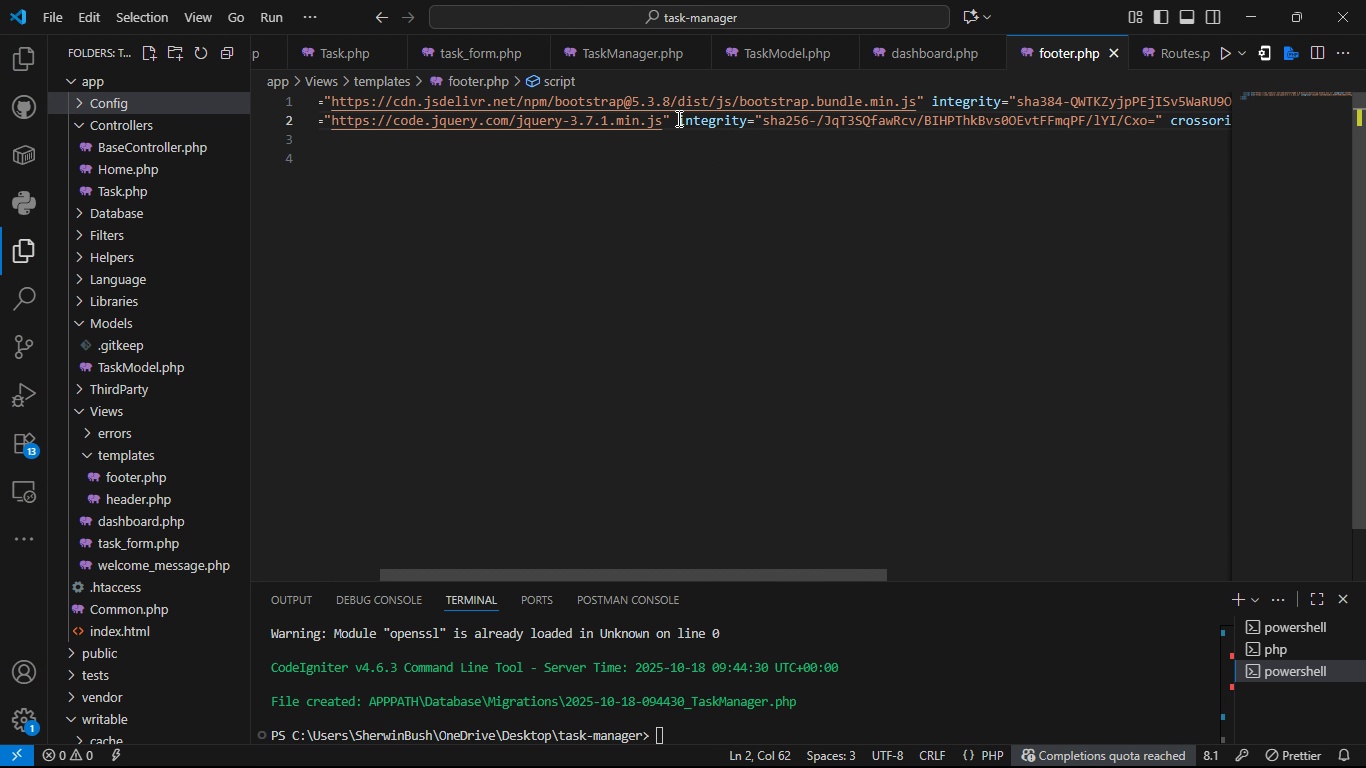 
hold_key(key=ArrowRight, duration=1.52)
 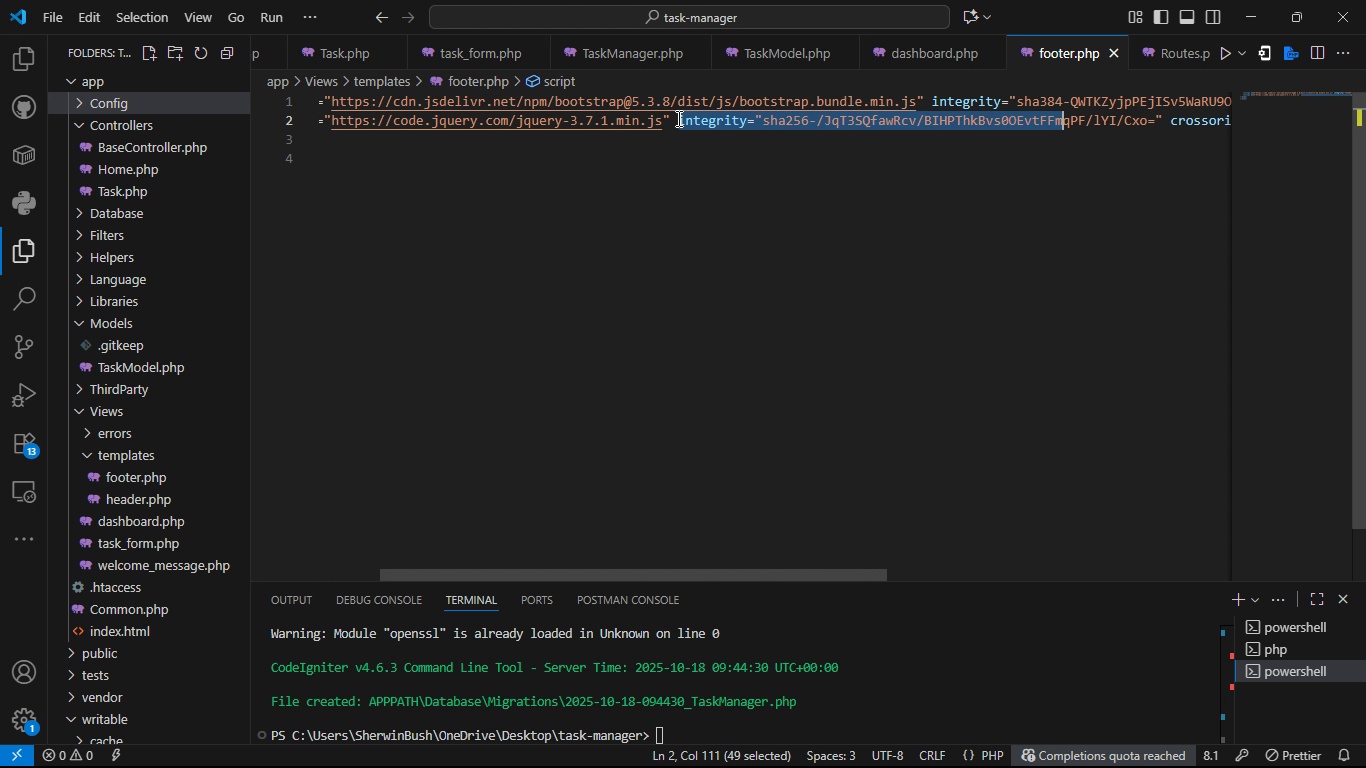 
hold_key(key=ArrowRight, duration=0.89)
 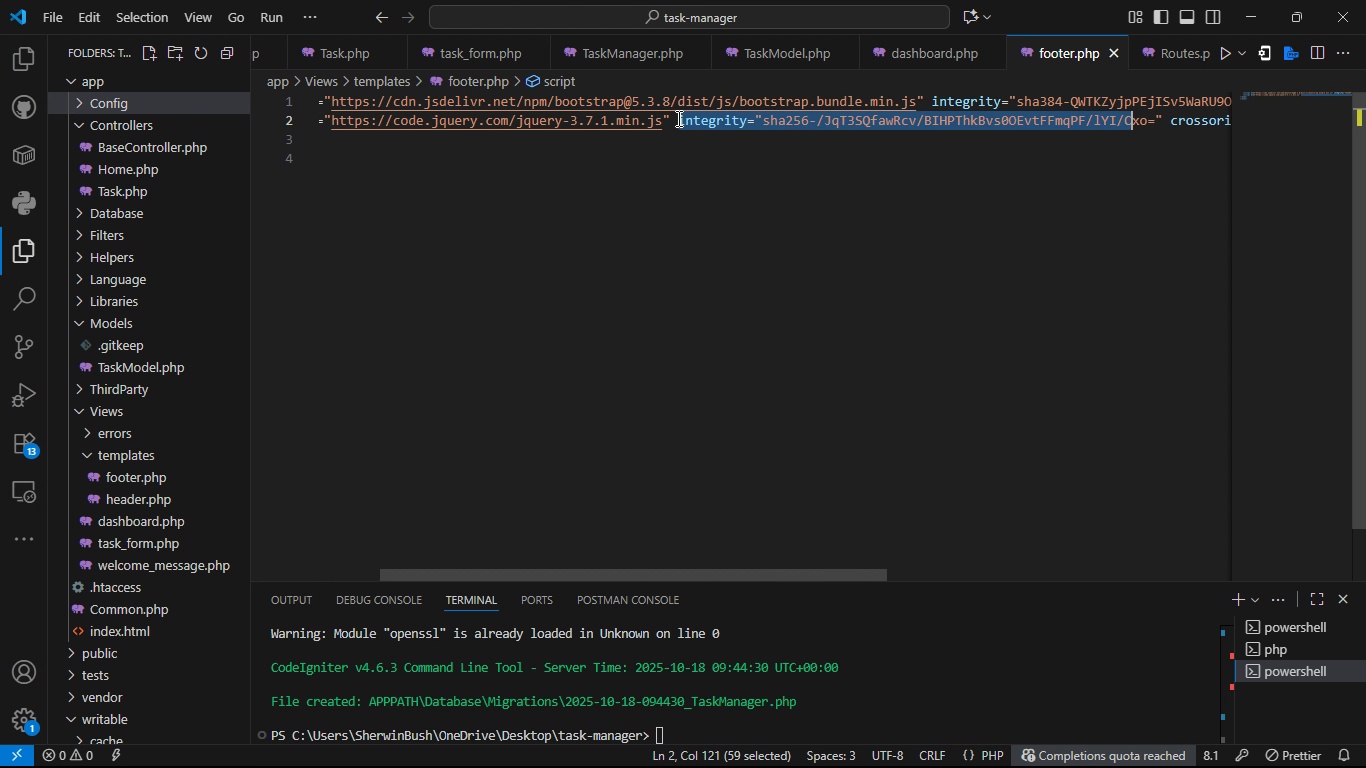 
key(Alt+Shift+ArrowRight)
 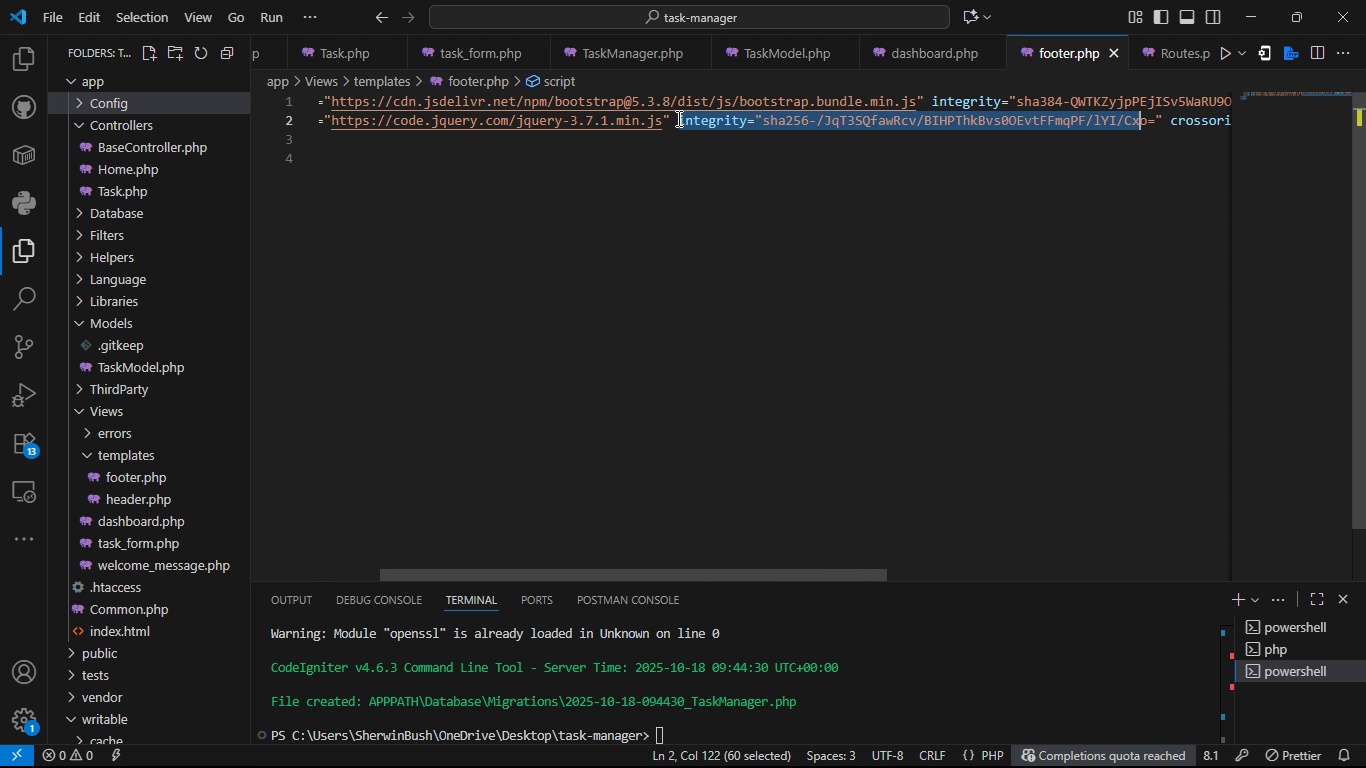 
key(Alt+Shift+ArrowRight)
 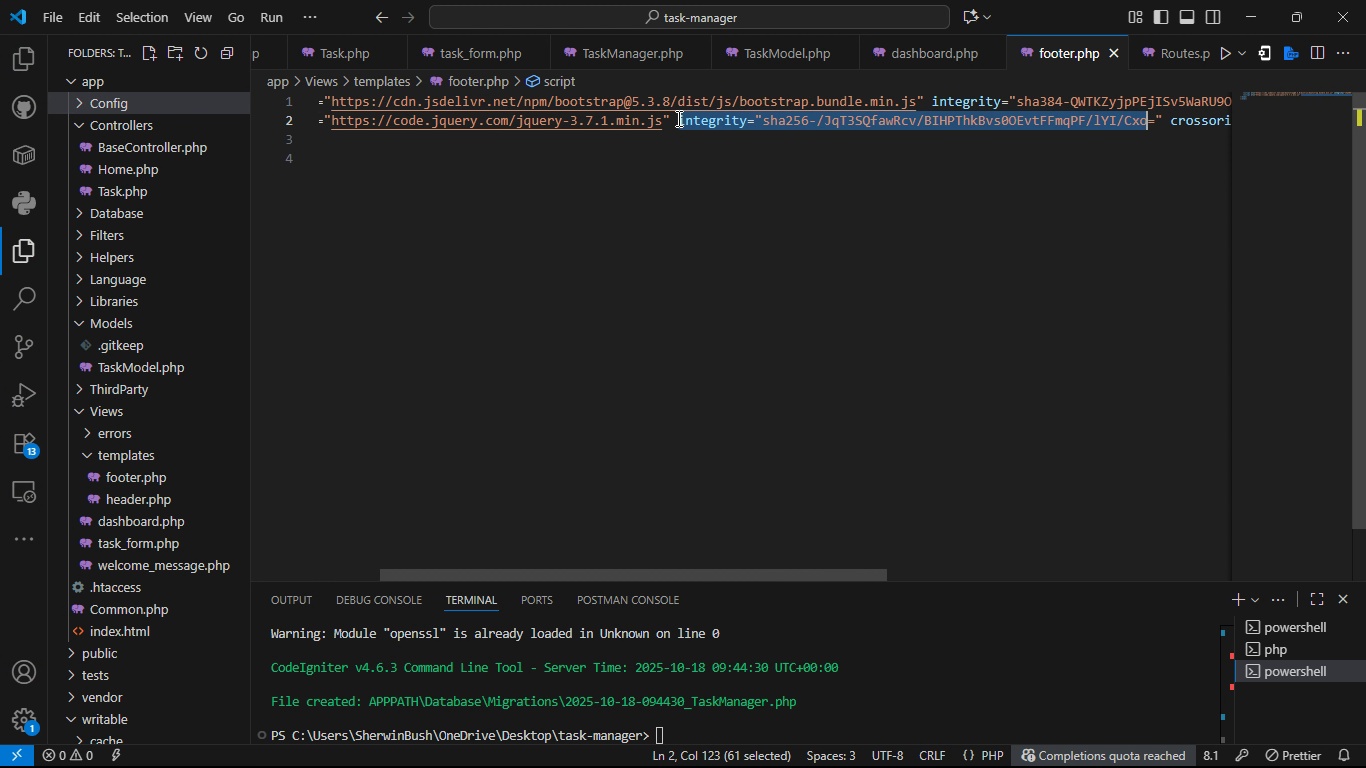 
key(Alt+Shift+ArrowRight)
 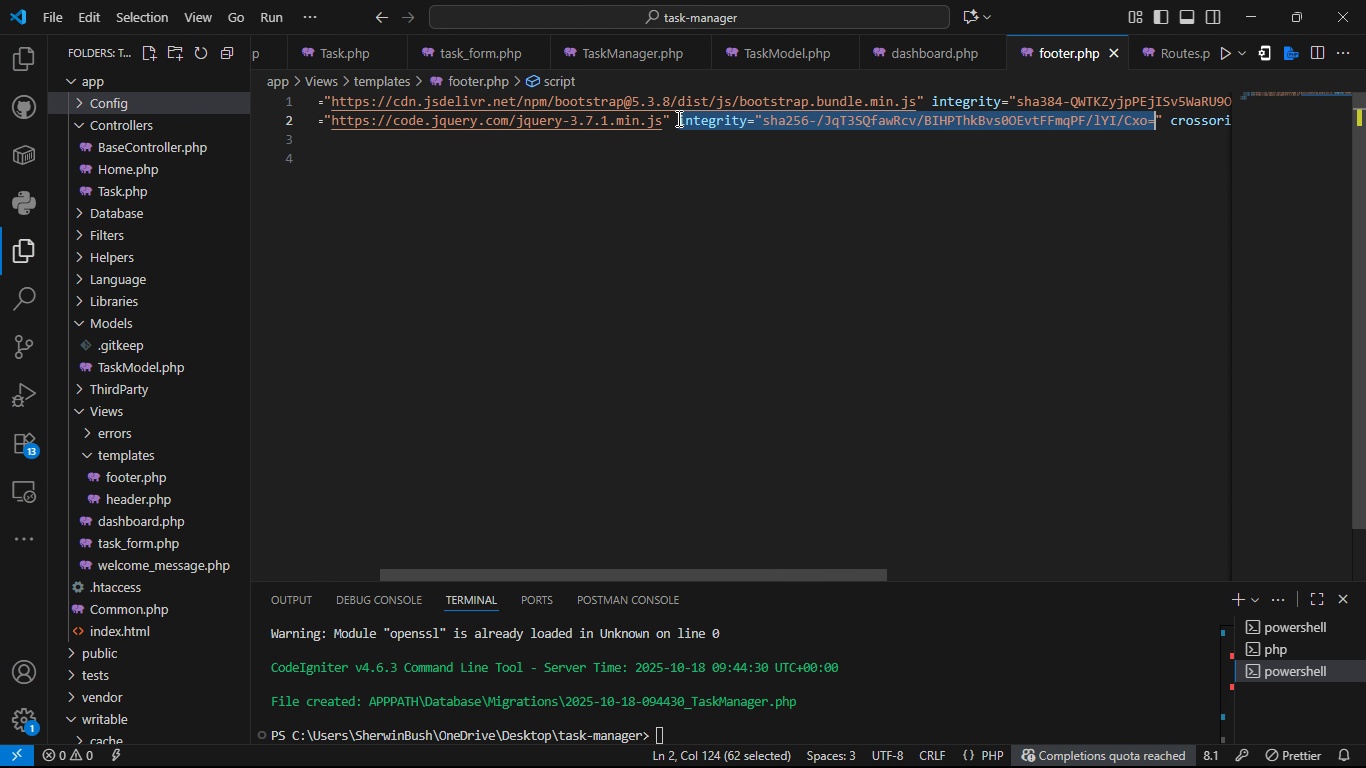 
key(Alt+Shift+ArrowRight)
 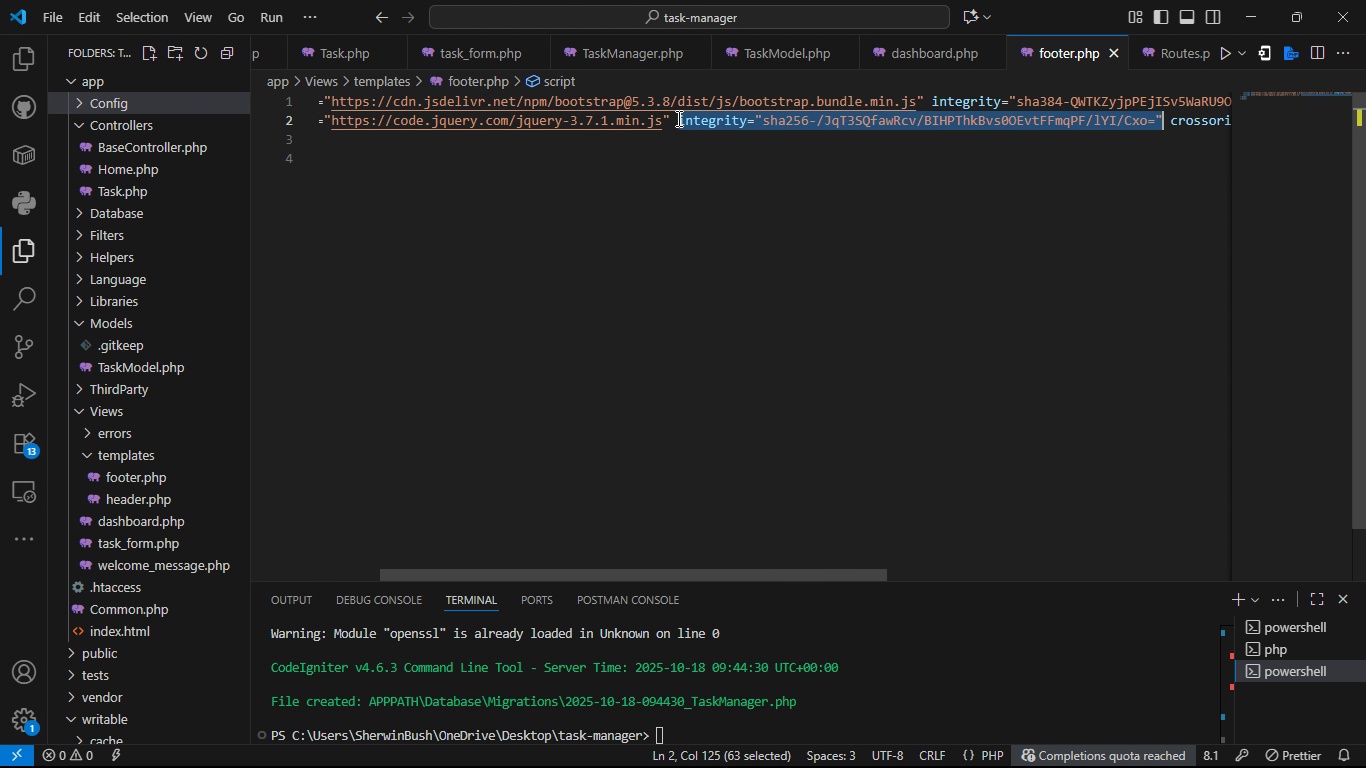 
key(Alt+Shift+ArrowRight)
 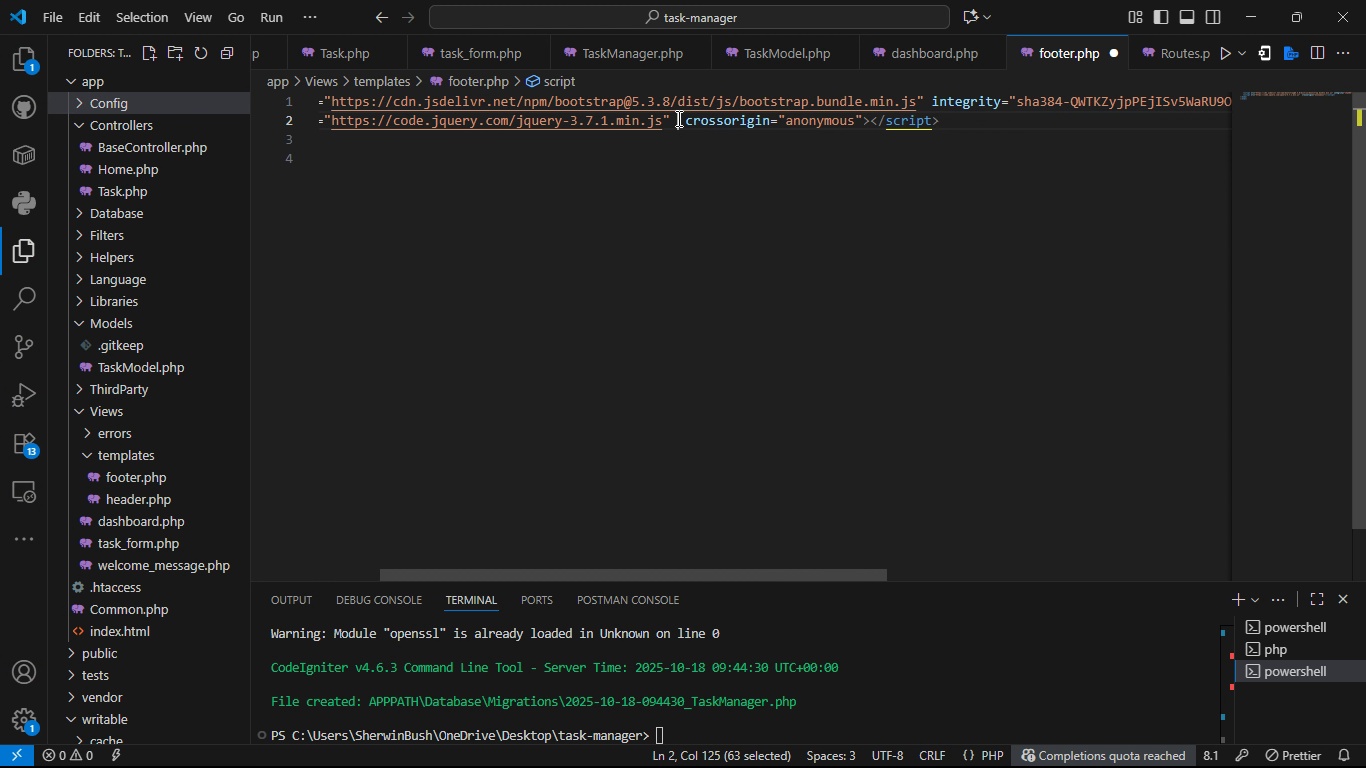 
key(Alt+Backspace)
 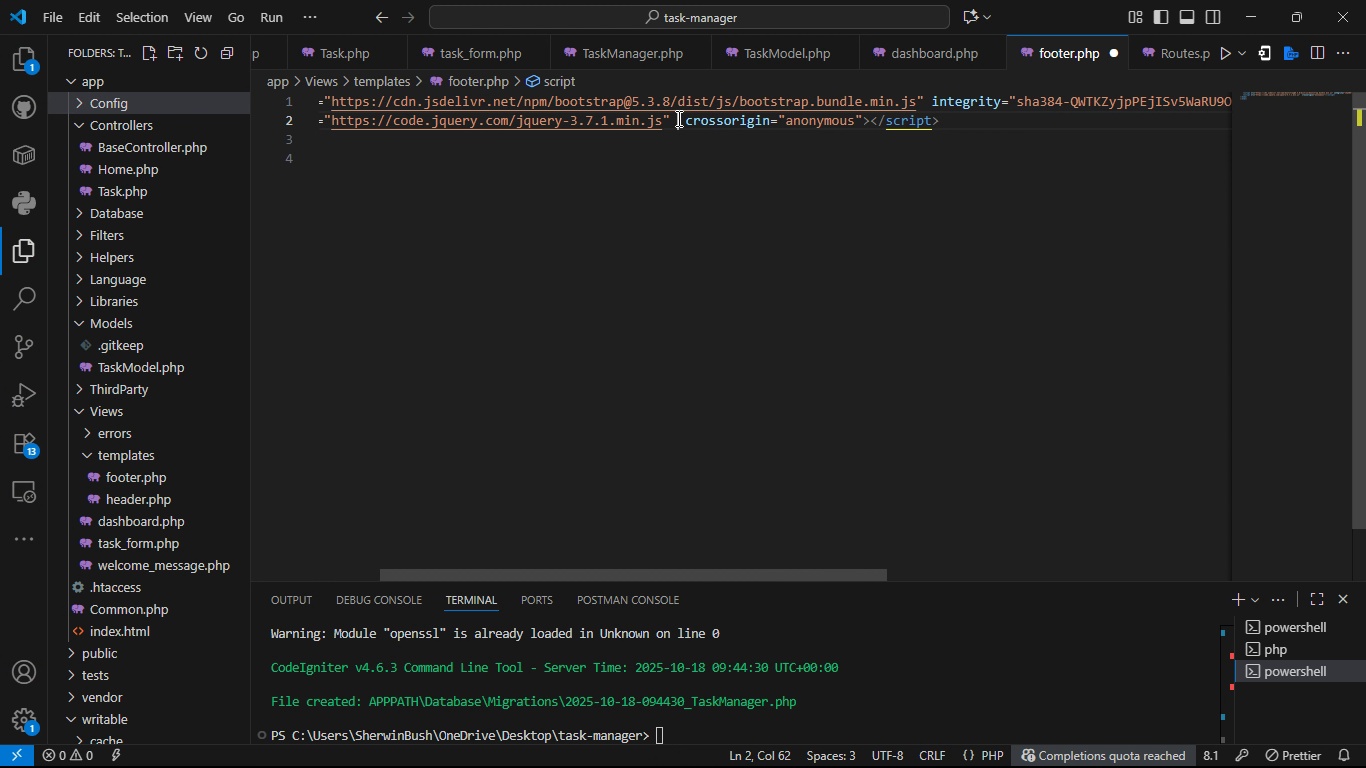 
hold_key(key=ArrowRight, duration=1.25)
 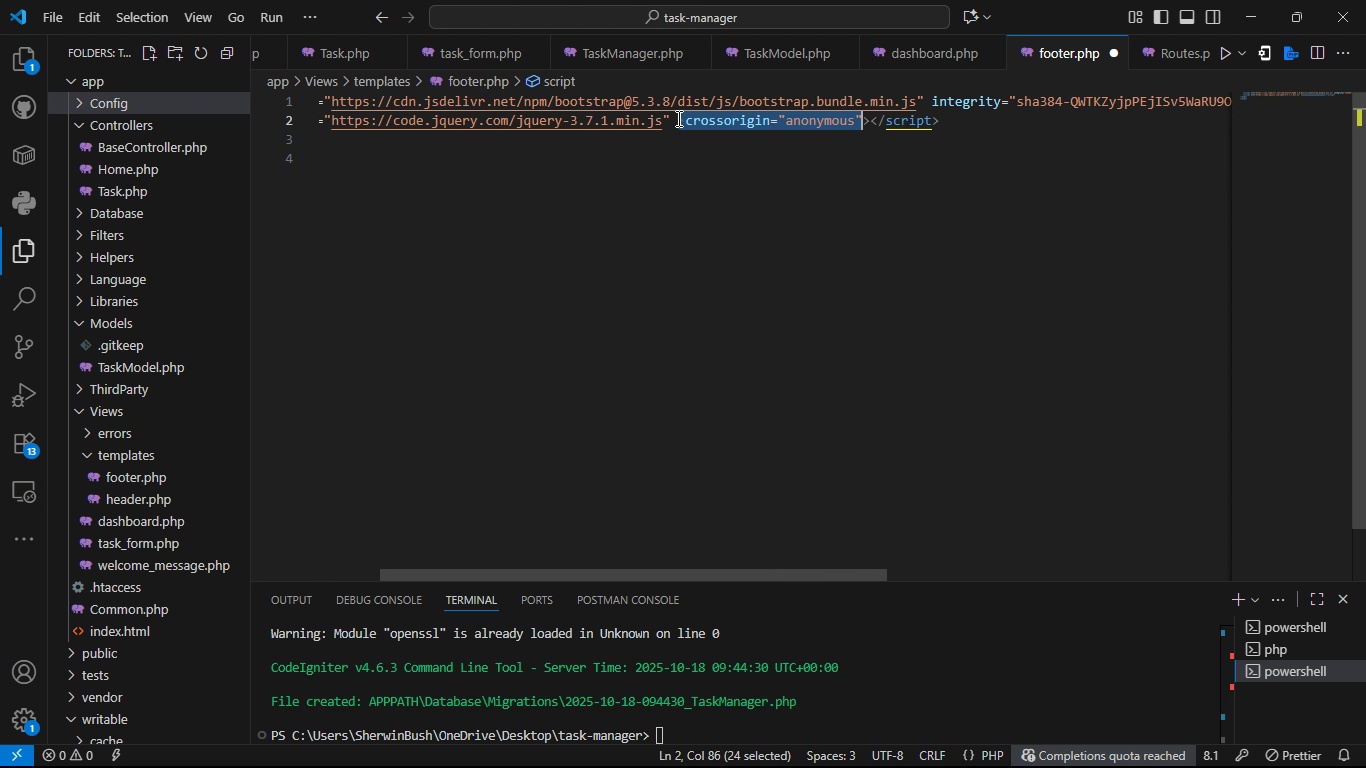 
key(Shift+ArrowRight)
 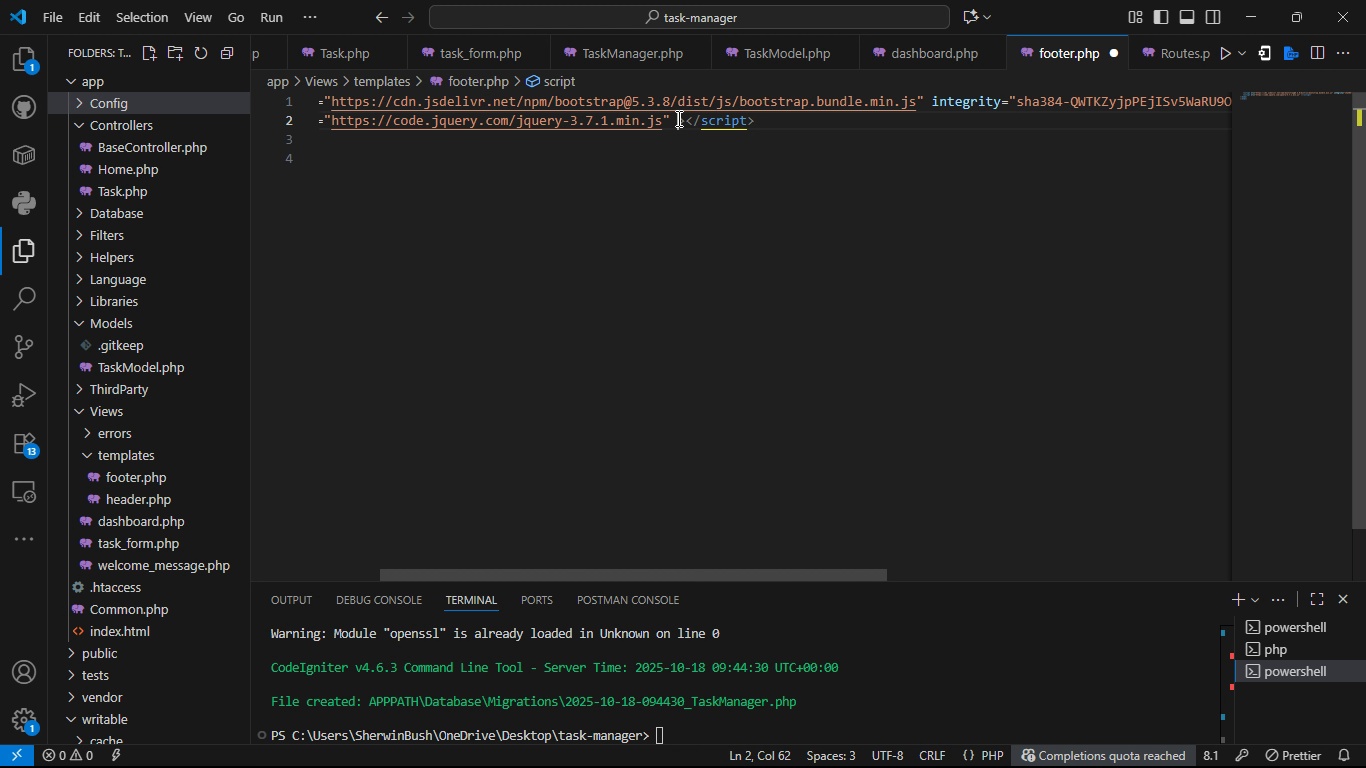 
key(Backspace)
 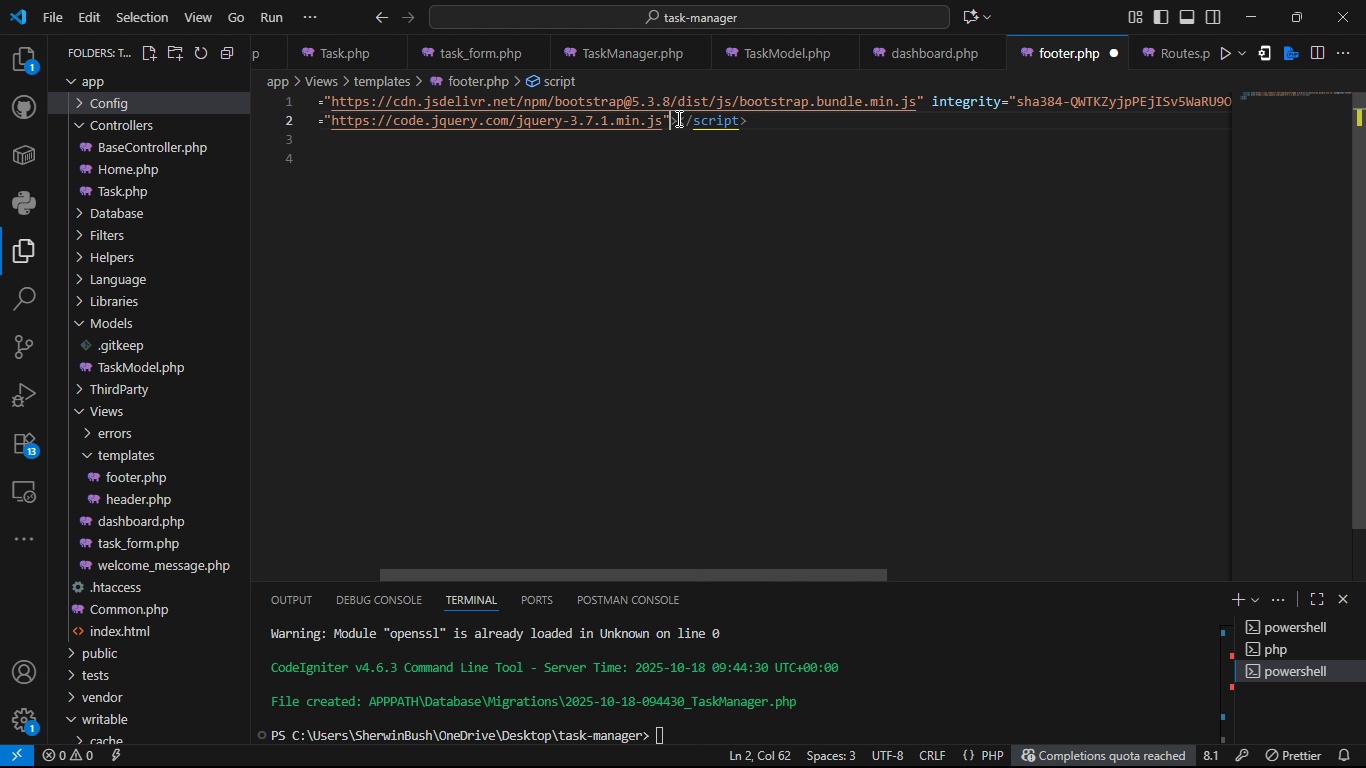 
key(Backspace)
 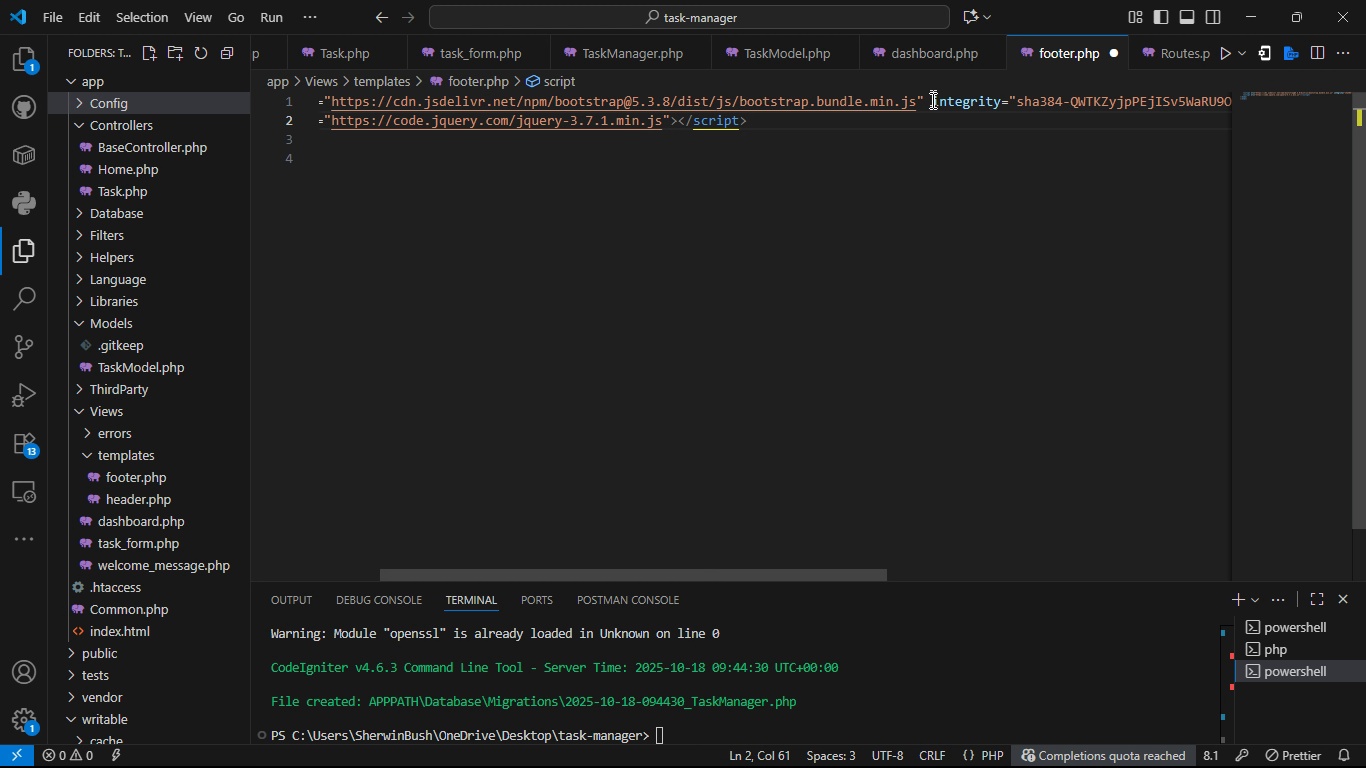 
left_click([931, 100])
 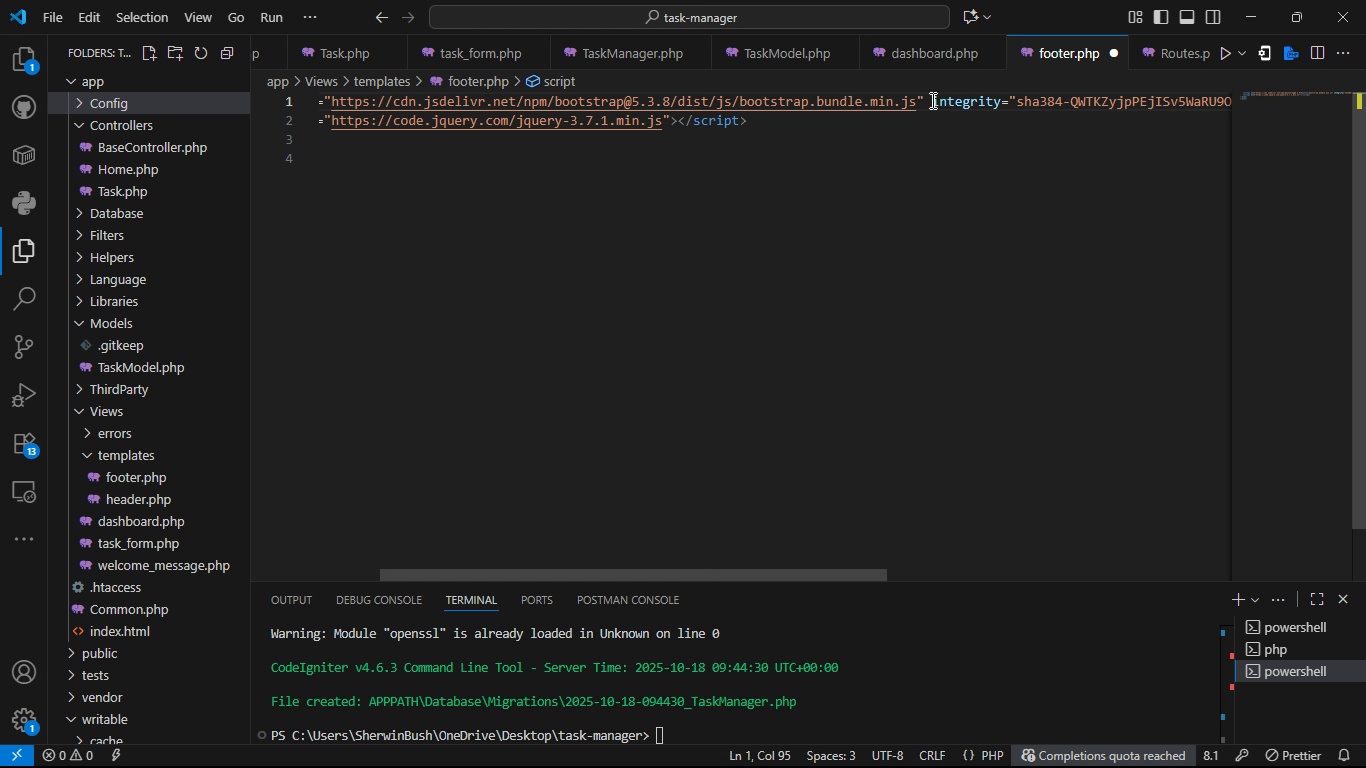 
hold_key(key=ArrowRight, duration=1.53)
 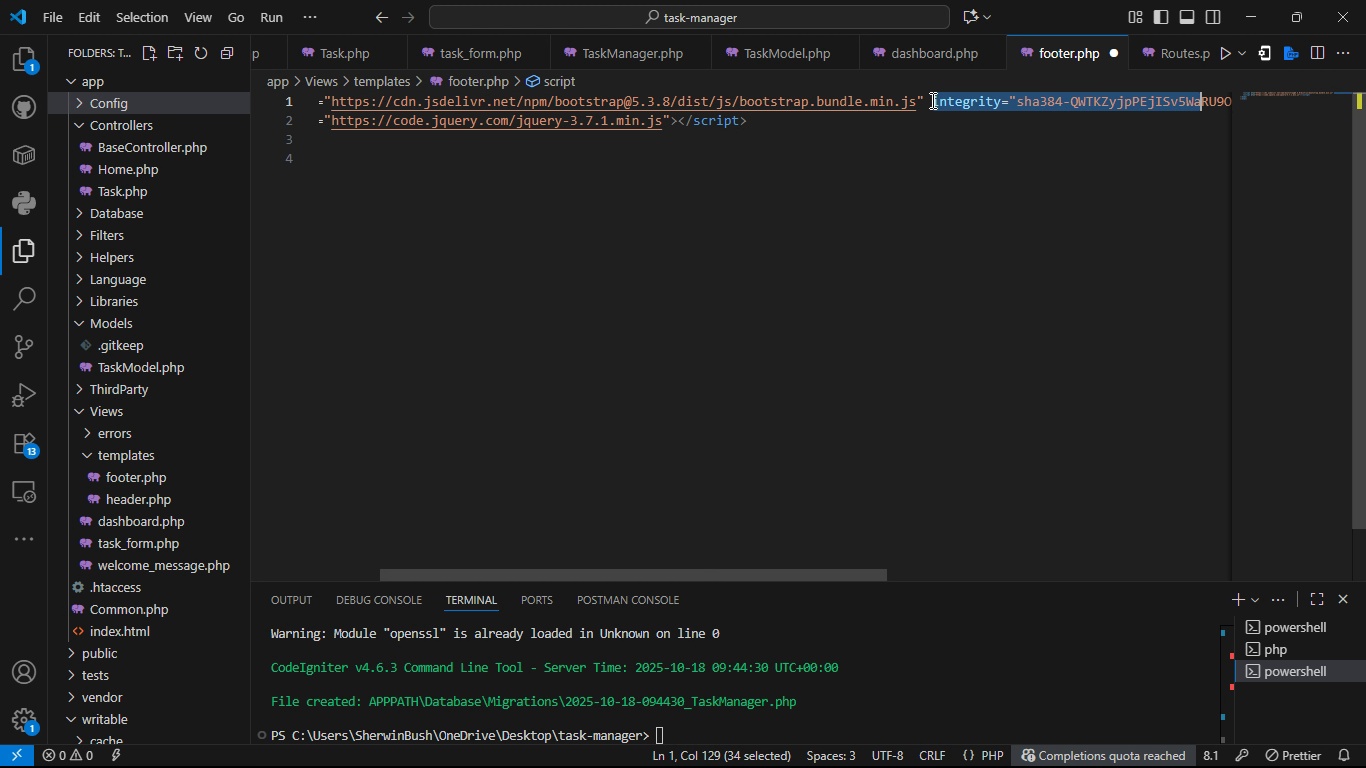 
hold_key(key=ArrowRight, duration=1.51)
 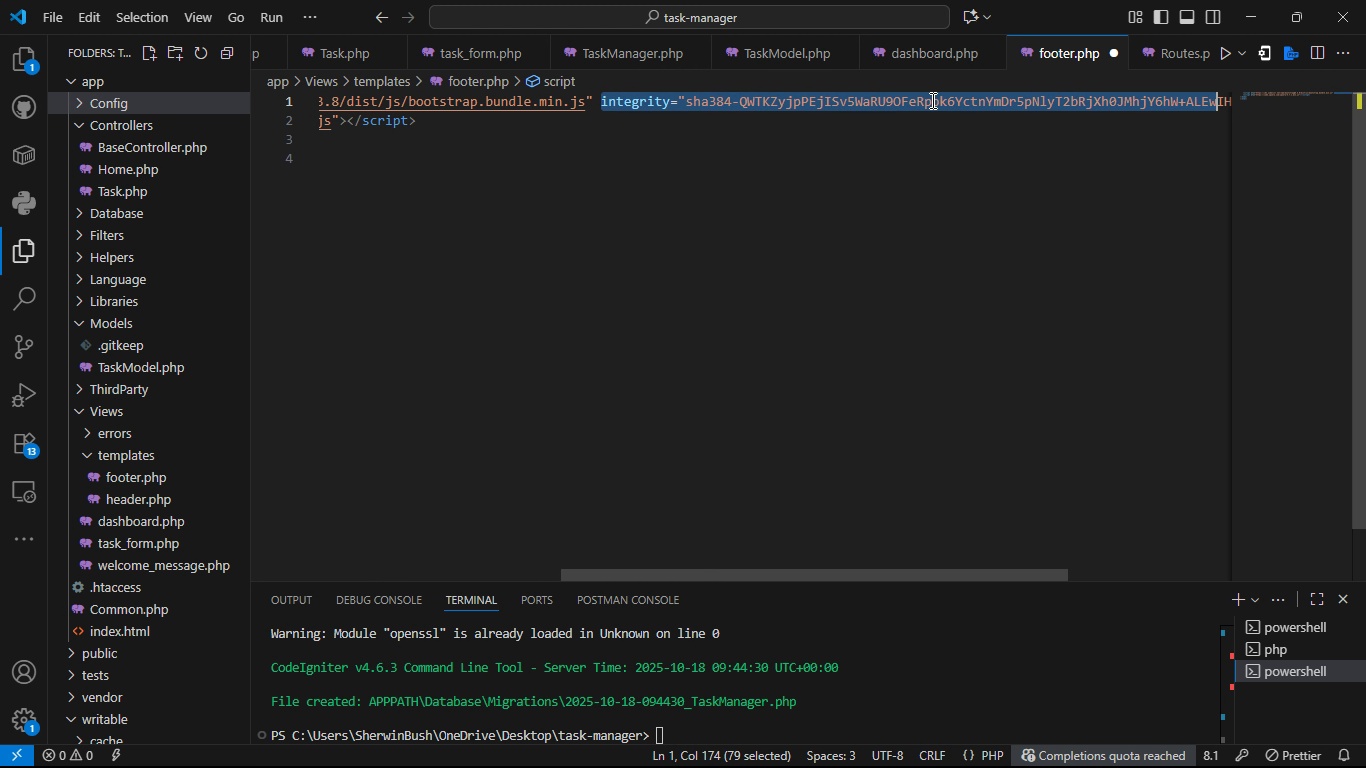 
hold_key(key=ArrowRight, duration=0.72)
 